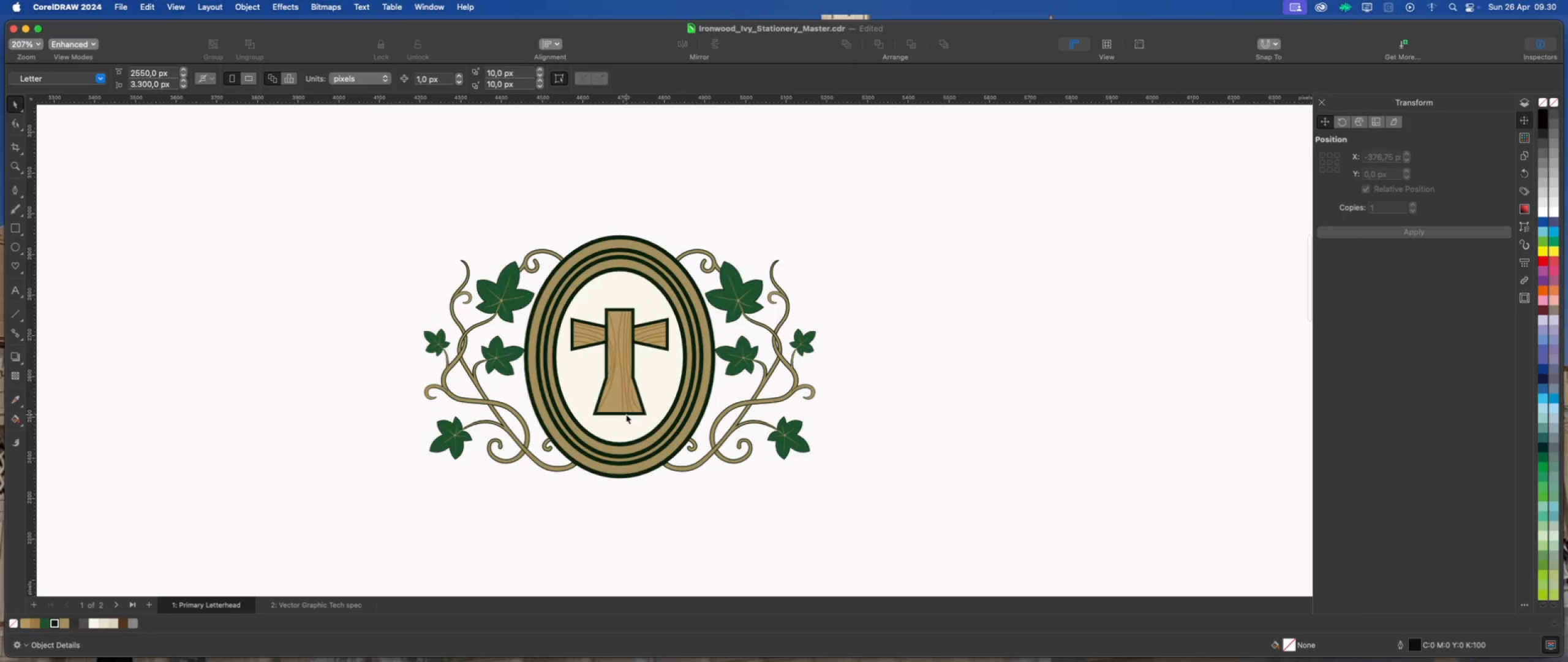 
scroll: coordinate [523, 398], scroll_direction: down, amount: 3.0
 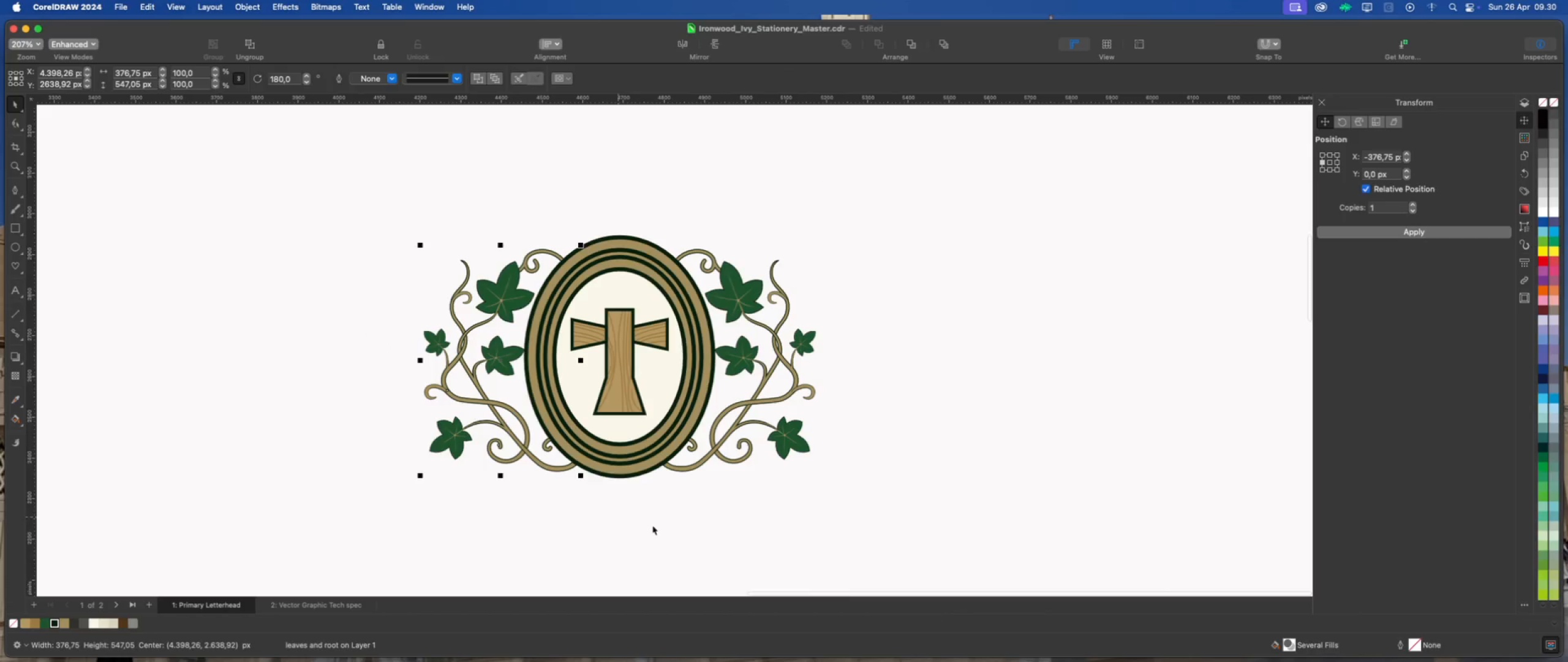 
scroll: coordinate [626, 414], scroll_direction: up, amount: 2.0
 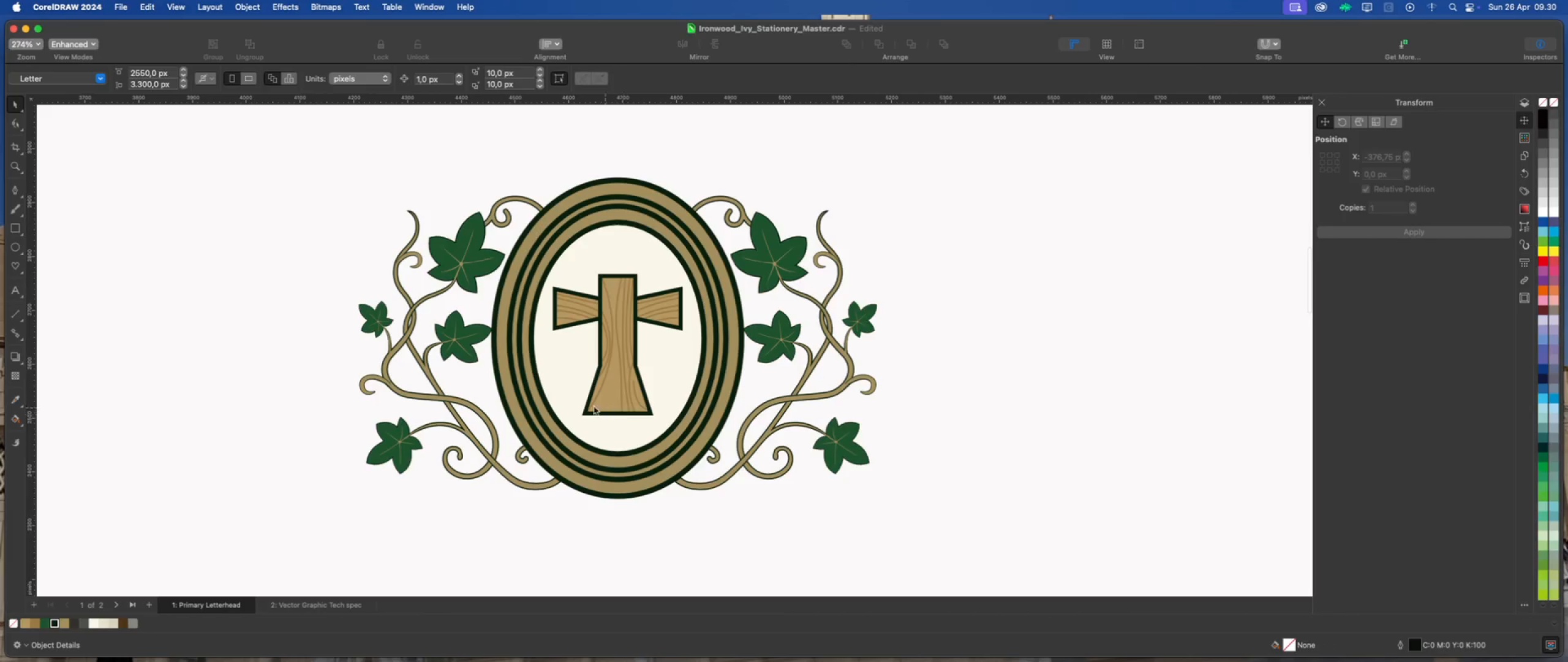 
scroll: coordinate [579, 406], scroll_direction: down, amount: 5.0
 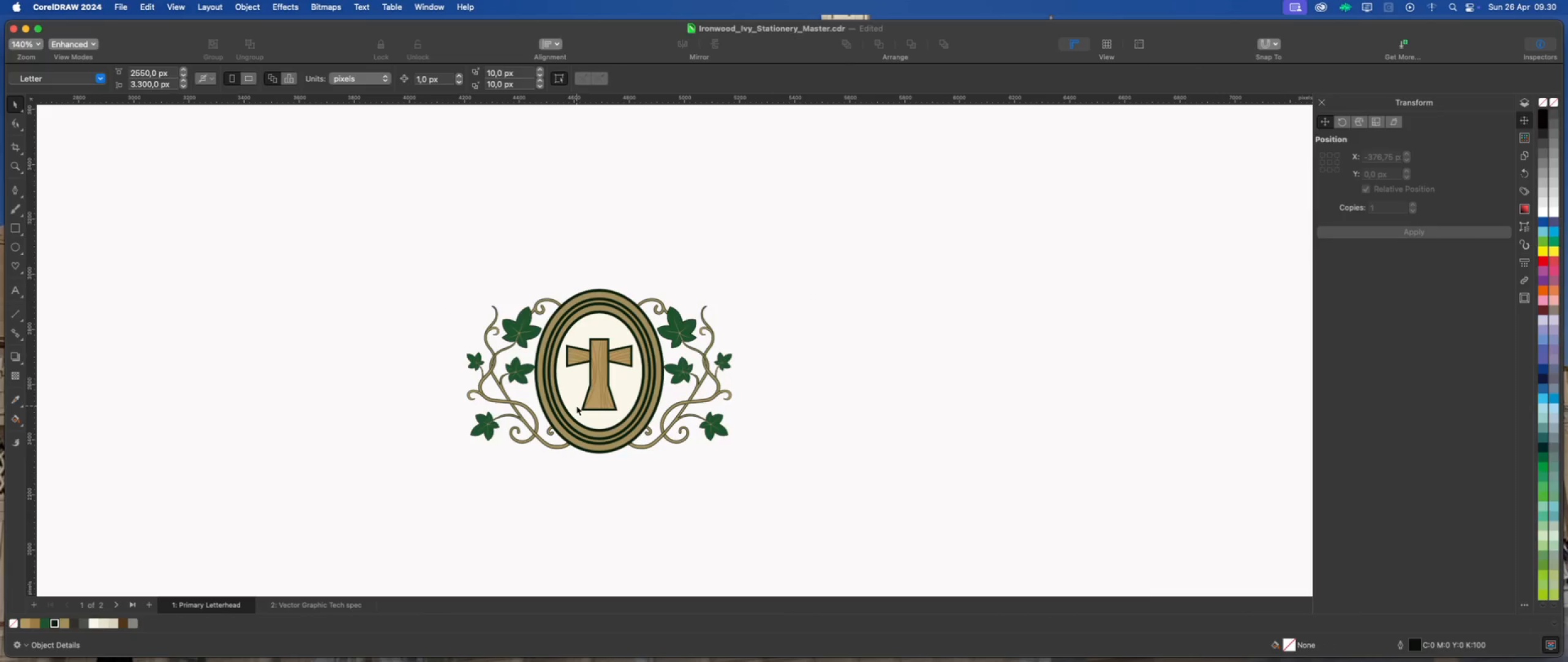 
scroll: coordinate [592, 395], scroll_direction: up, amount: 2.0
 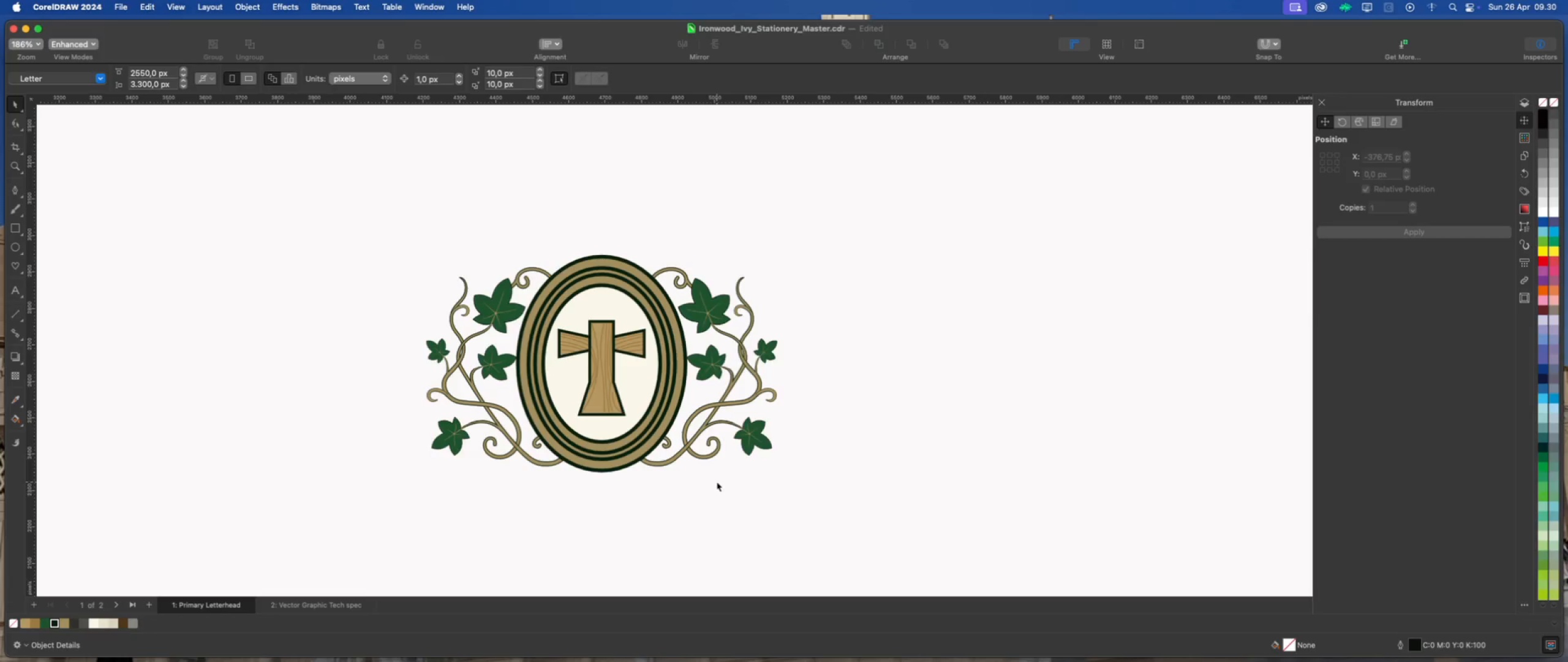 
scroll: coordinate [689, 465], scroll_direction: down, amount: 1.0
 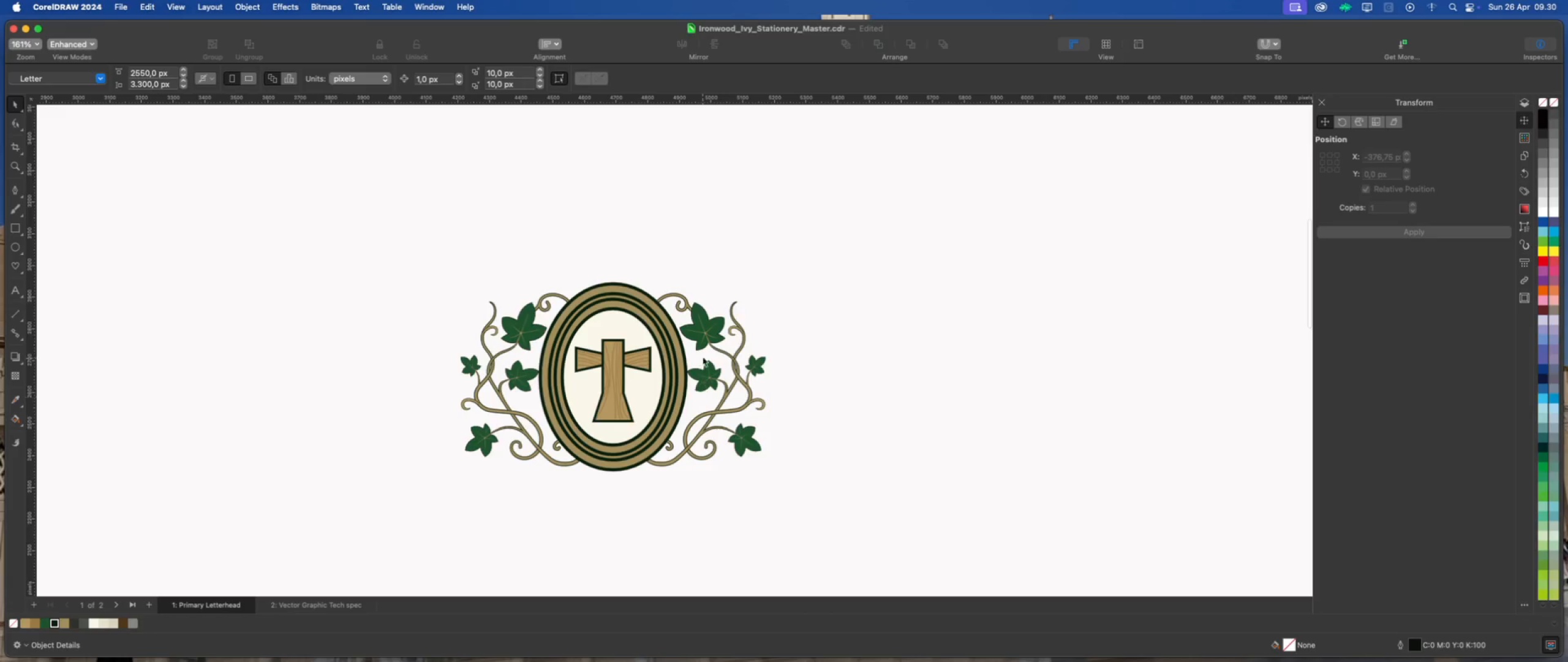 
left_click([707, 342])
 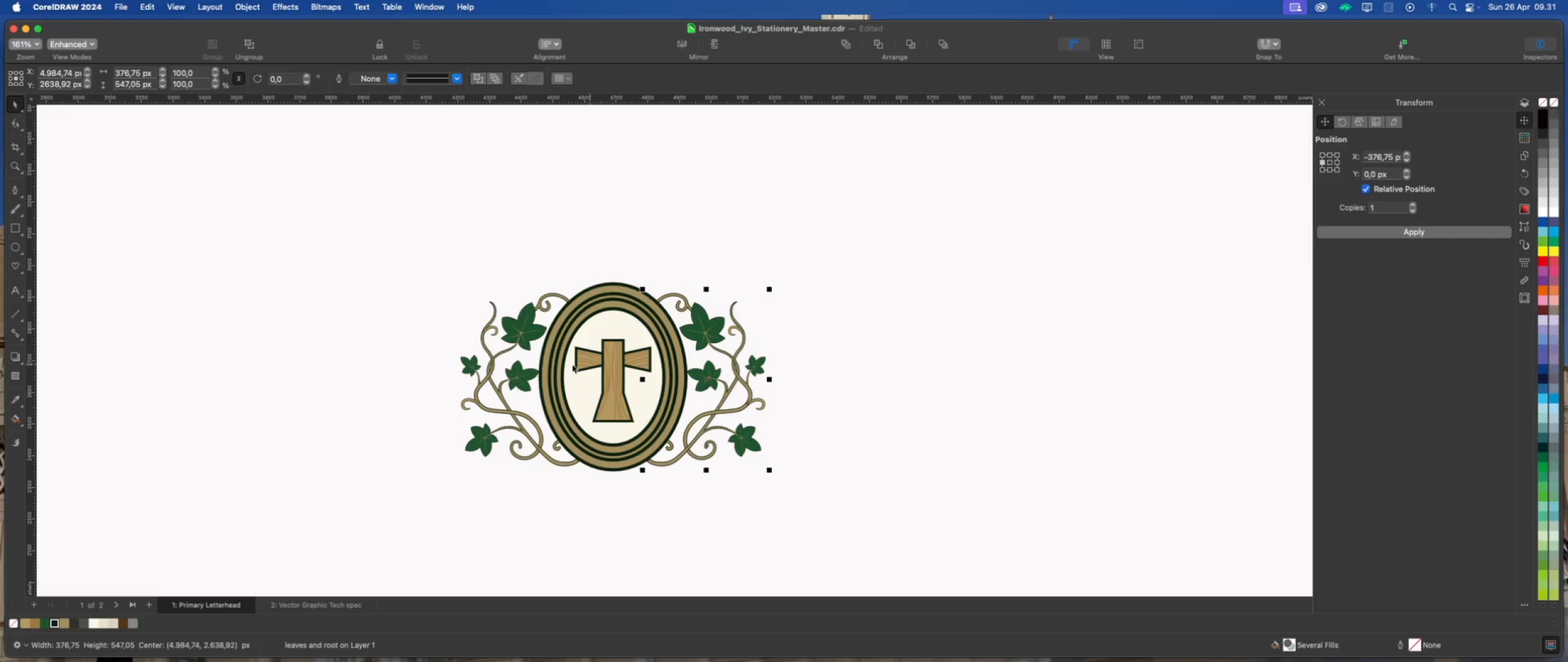 
hold_key(key=ShiftLeft, duration=0.5)
left_click([521, 340])
 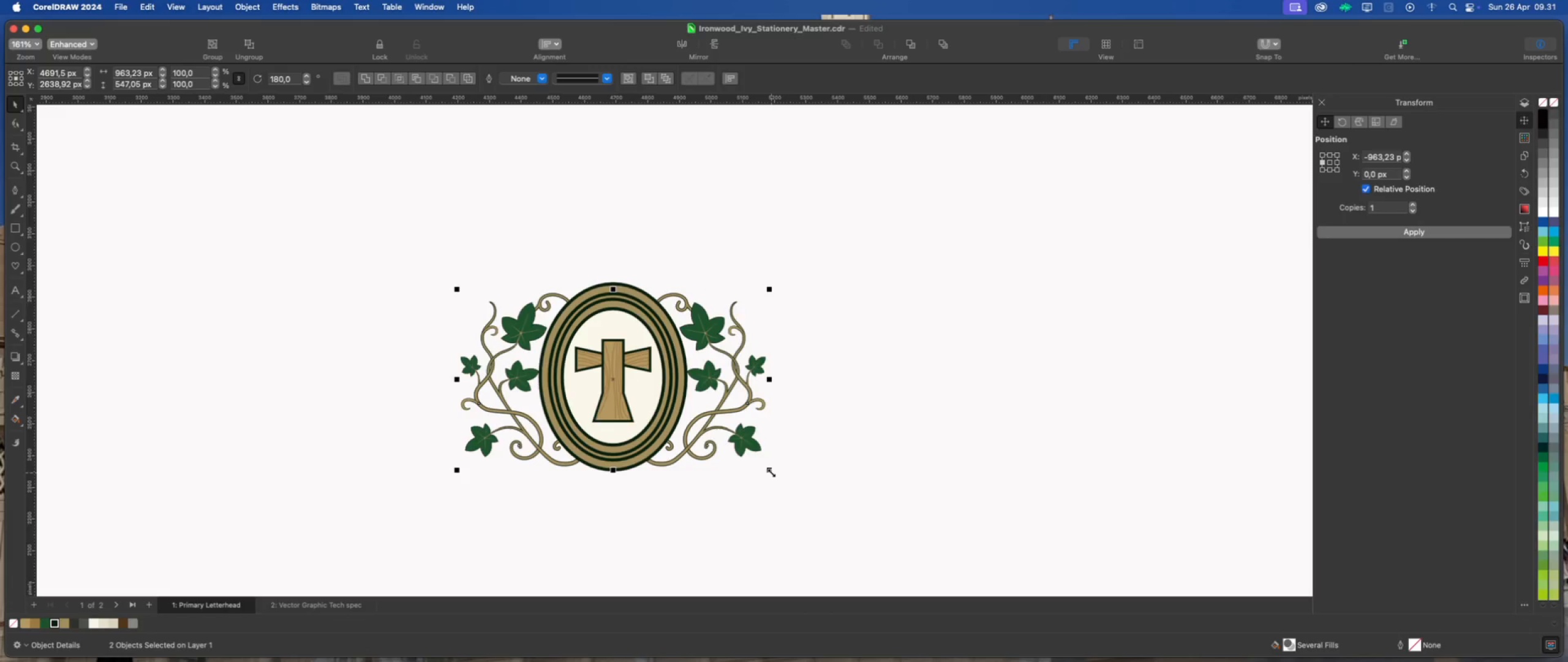 
left_click_drag(start_coordinate=[771, 473], to_coordinate=[786, 490])
 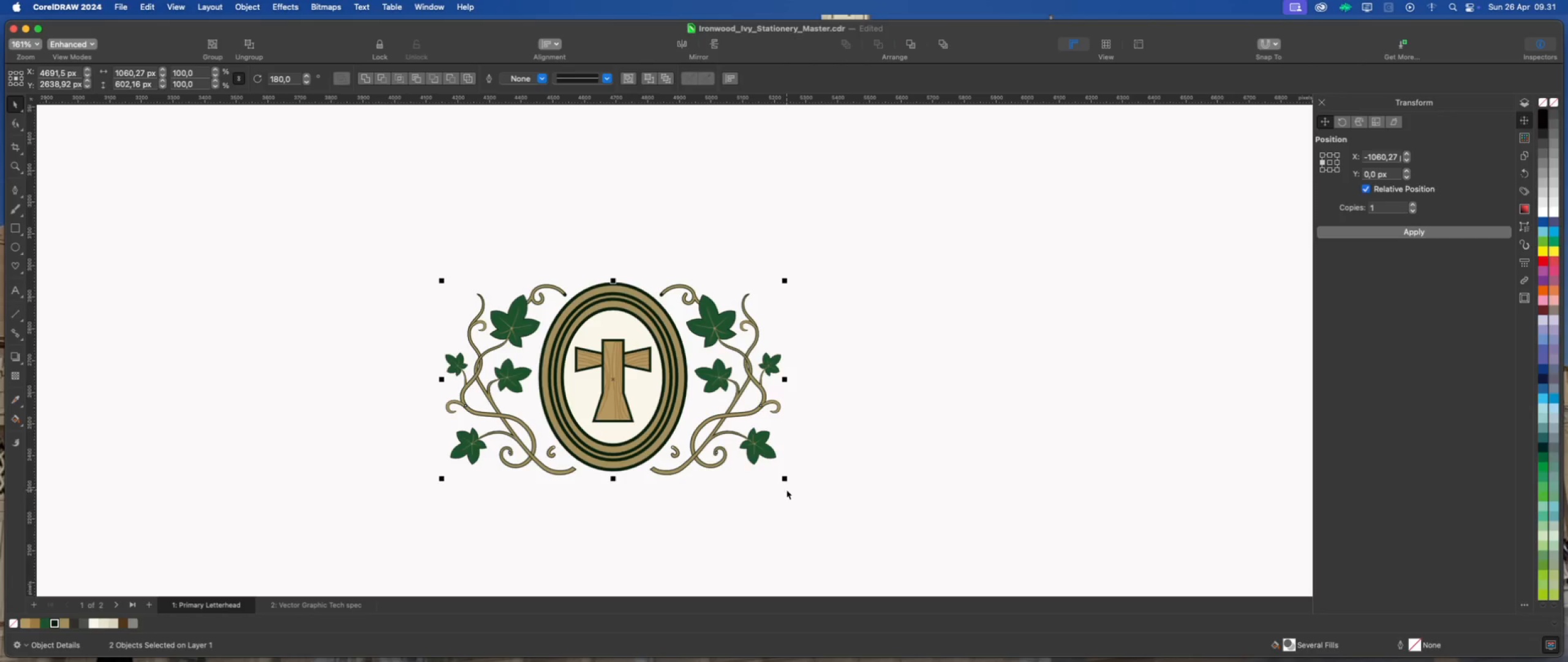 
hold_key(key=ShiftLeft, duration=1.26)
 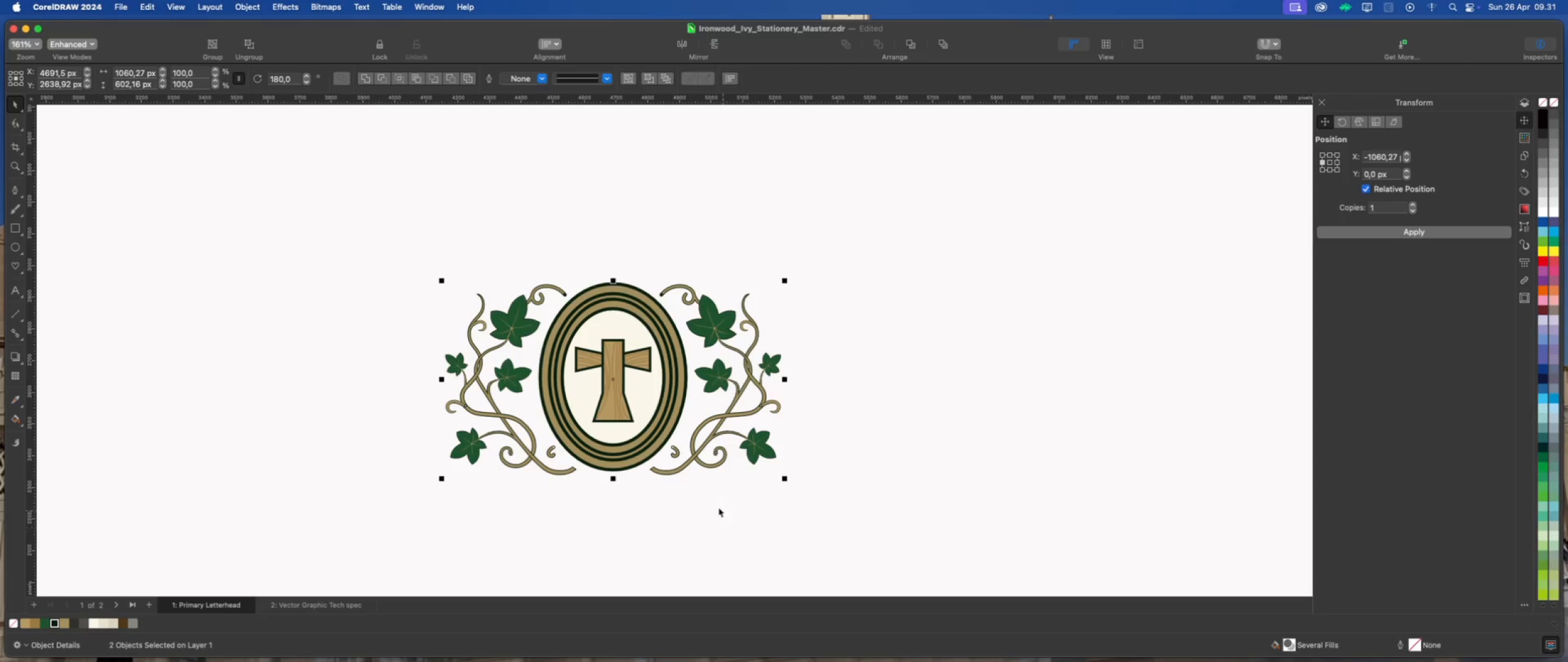 
scroll: coordinate [579, 466], scroll_direction: up, amount: 2.0
 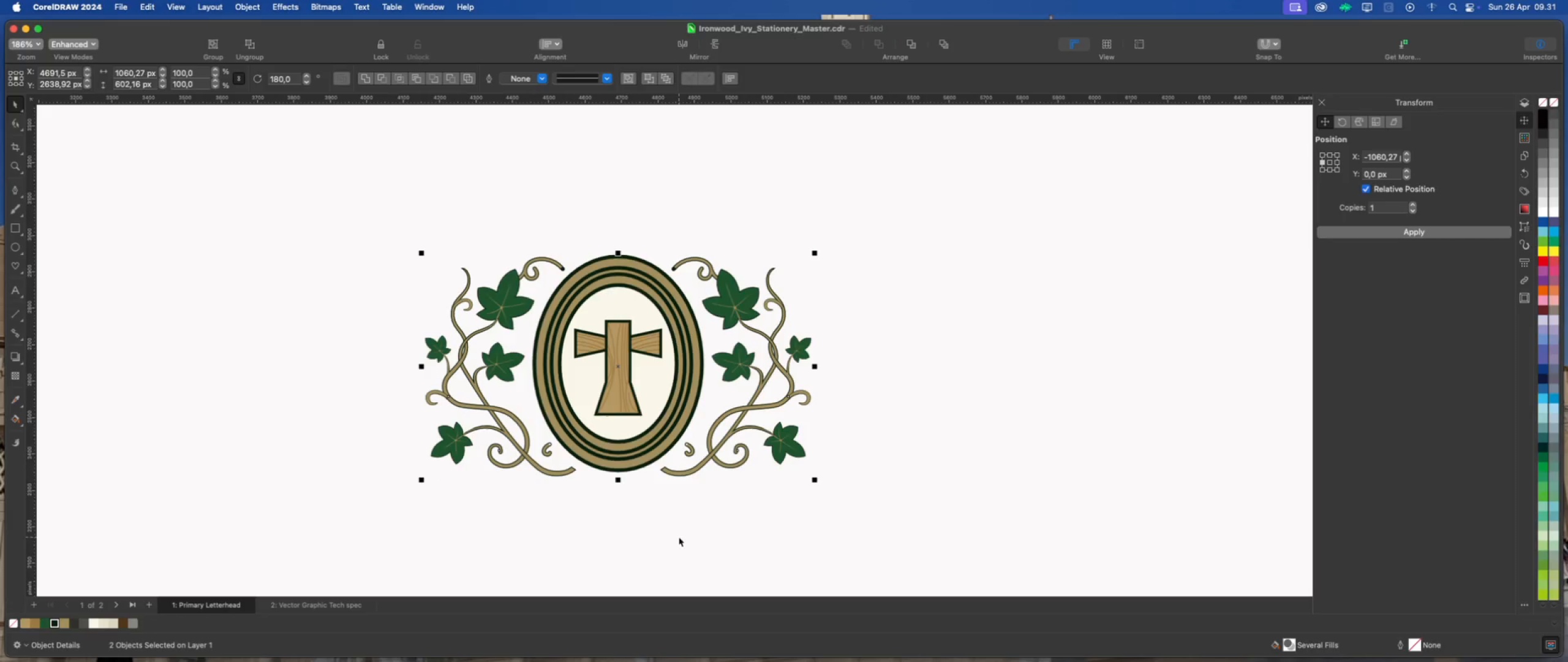 
key(Meta+Z)
 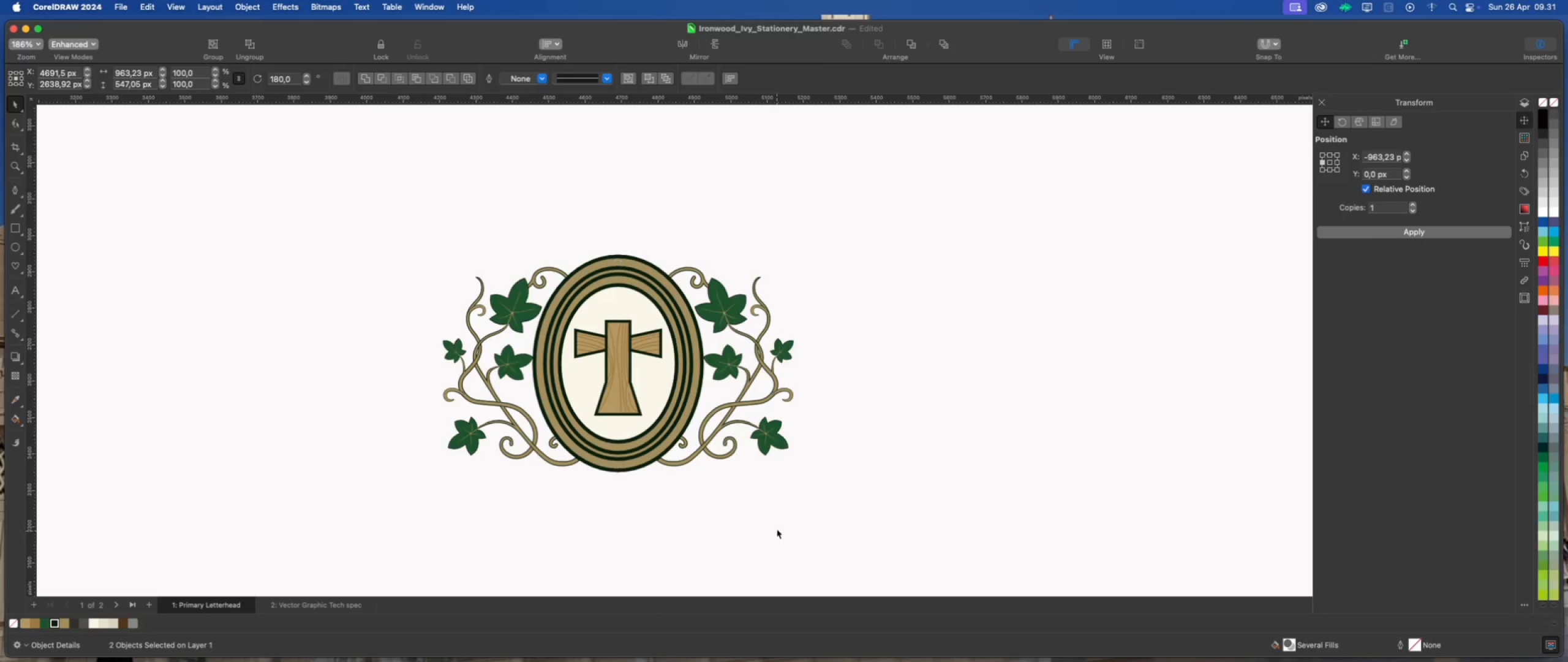 
scroll: coordinate [623, 302], scroll_direction: down, amount: 2.0
 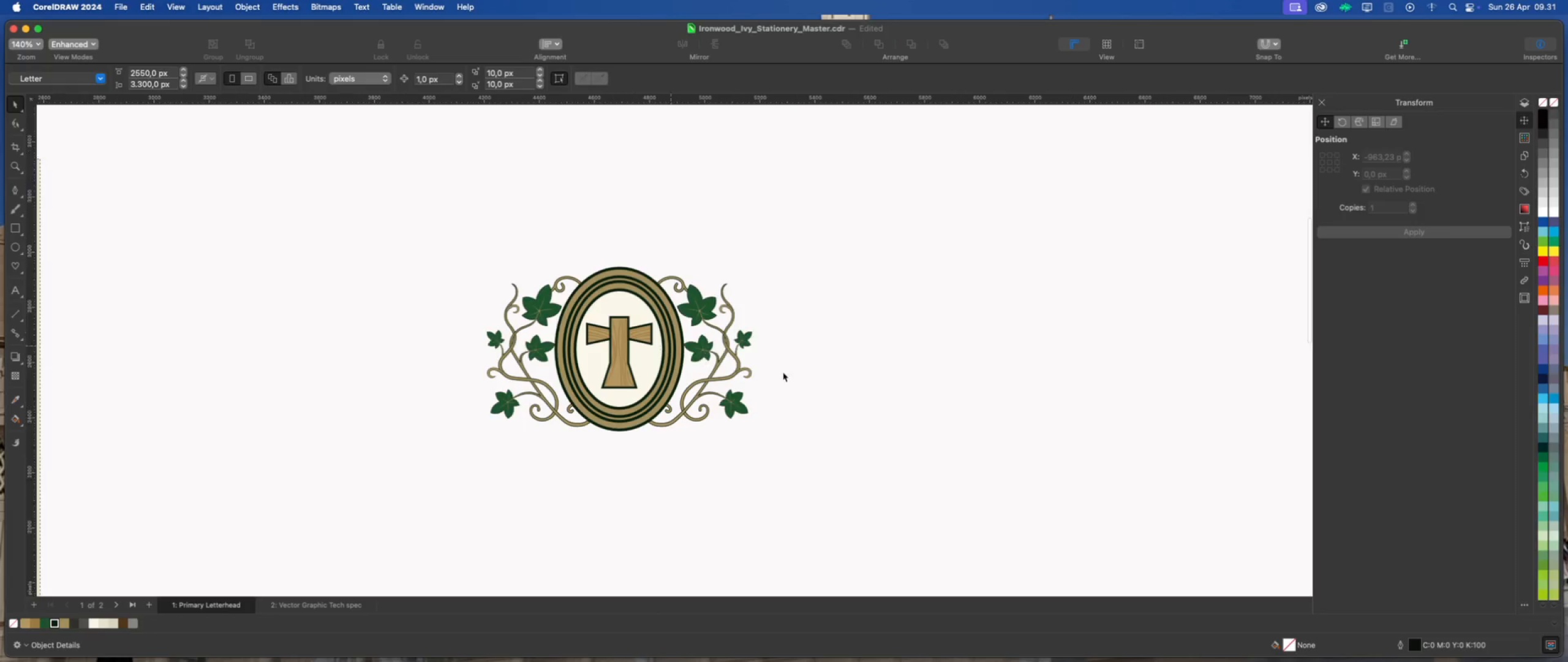 
left_click([816, 376])
 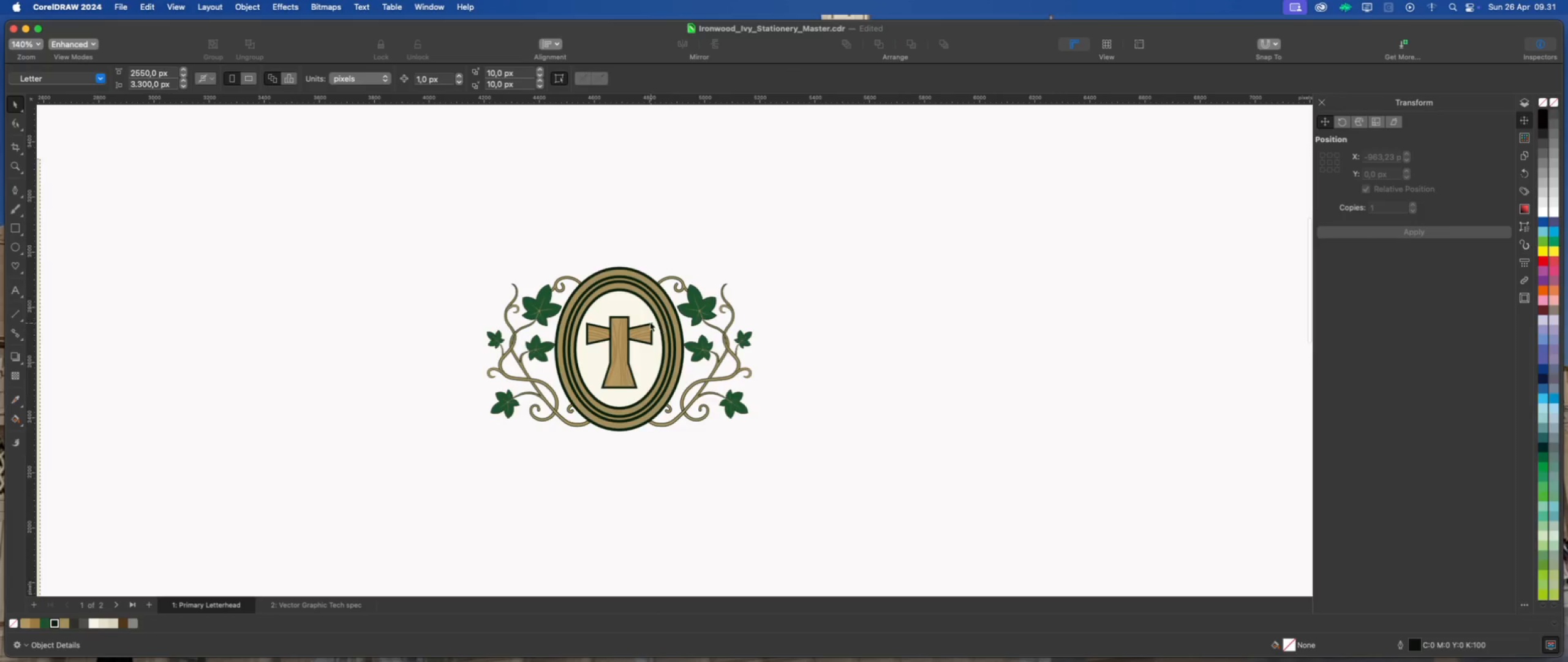 
left_click([645, 277])
 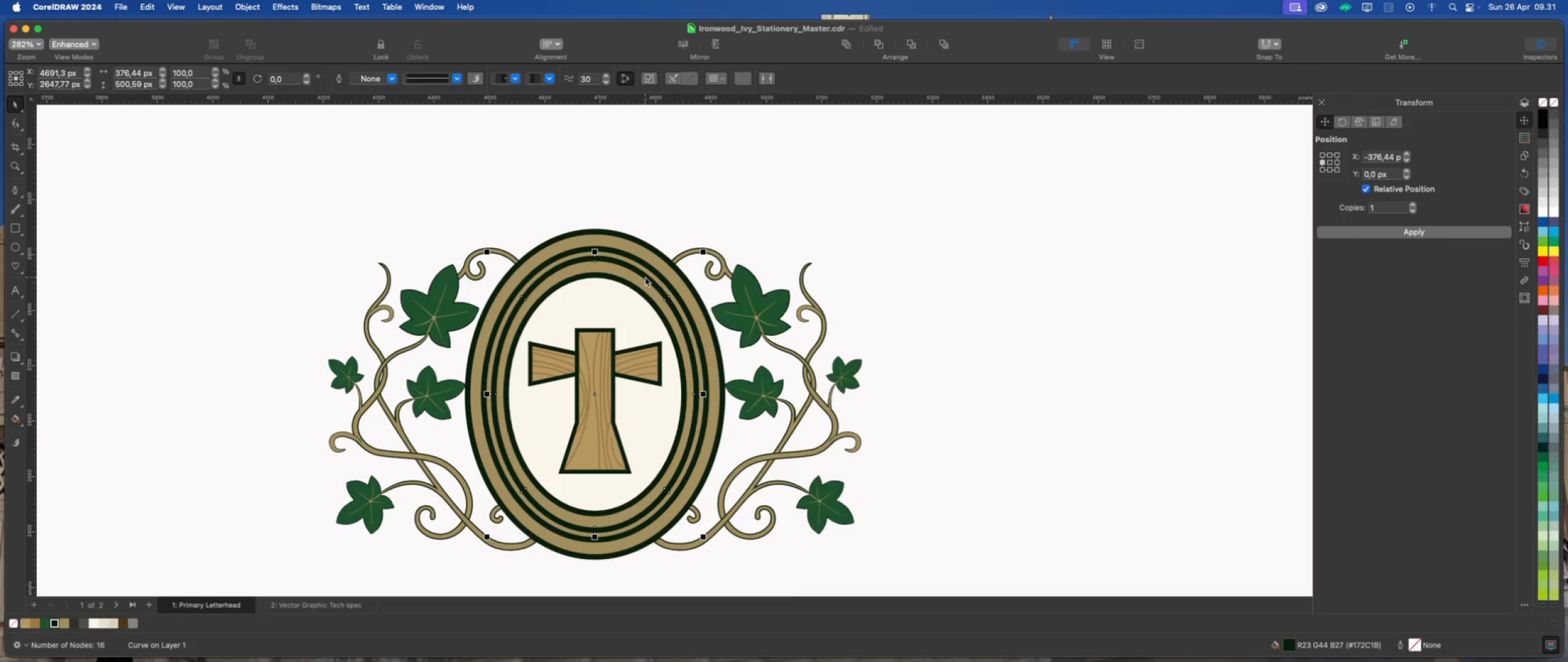 
scroll: coordinate [643, 281], scroll_direction: up, amount: 5.0
 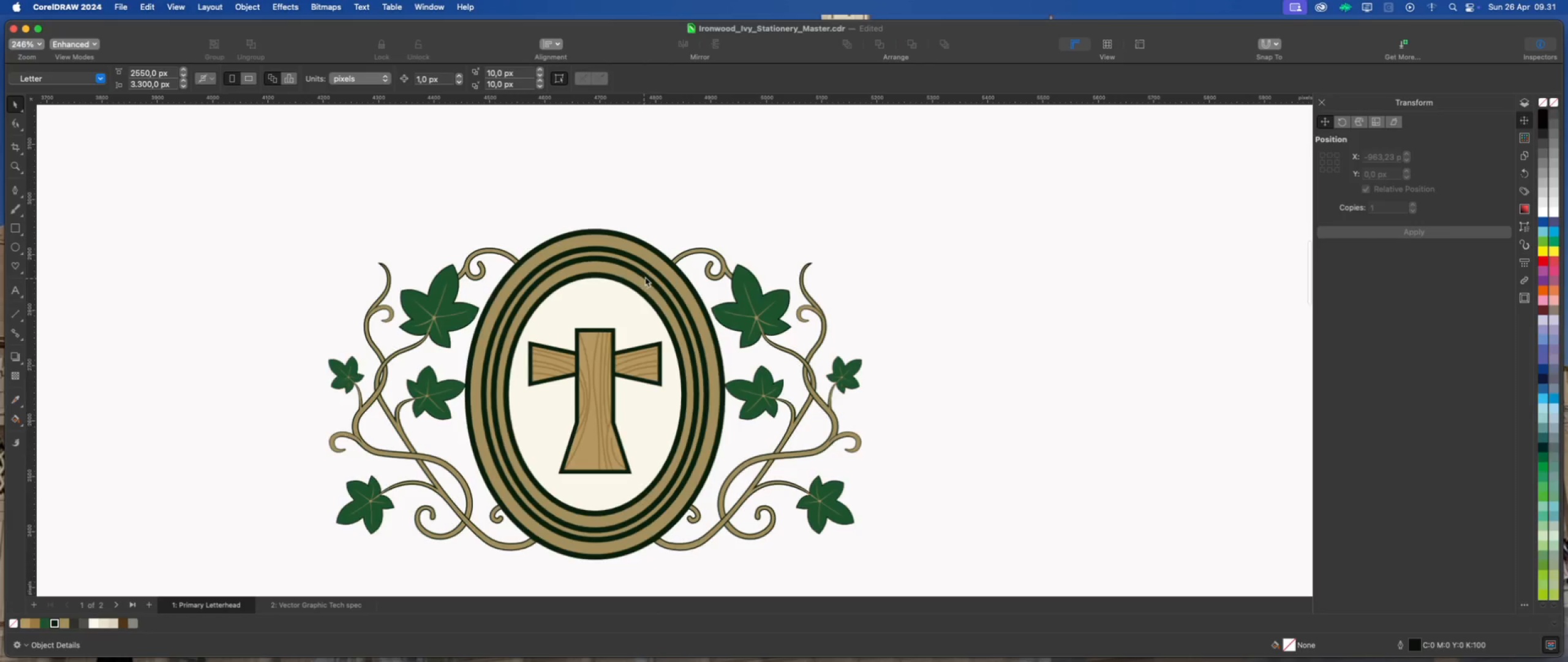 
wait(6.24)
 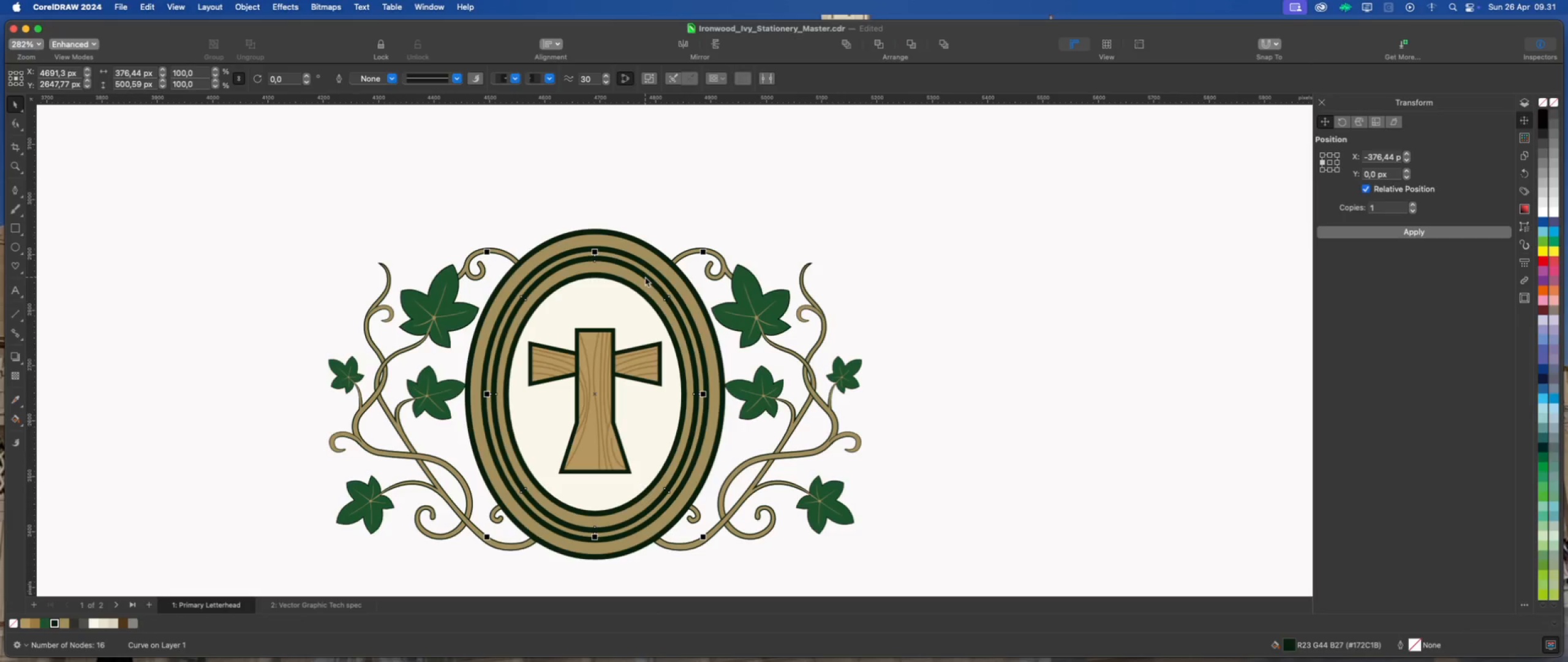 
left_click([636, 290])
 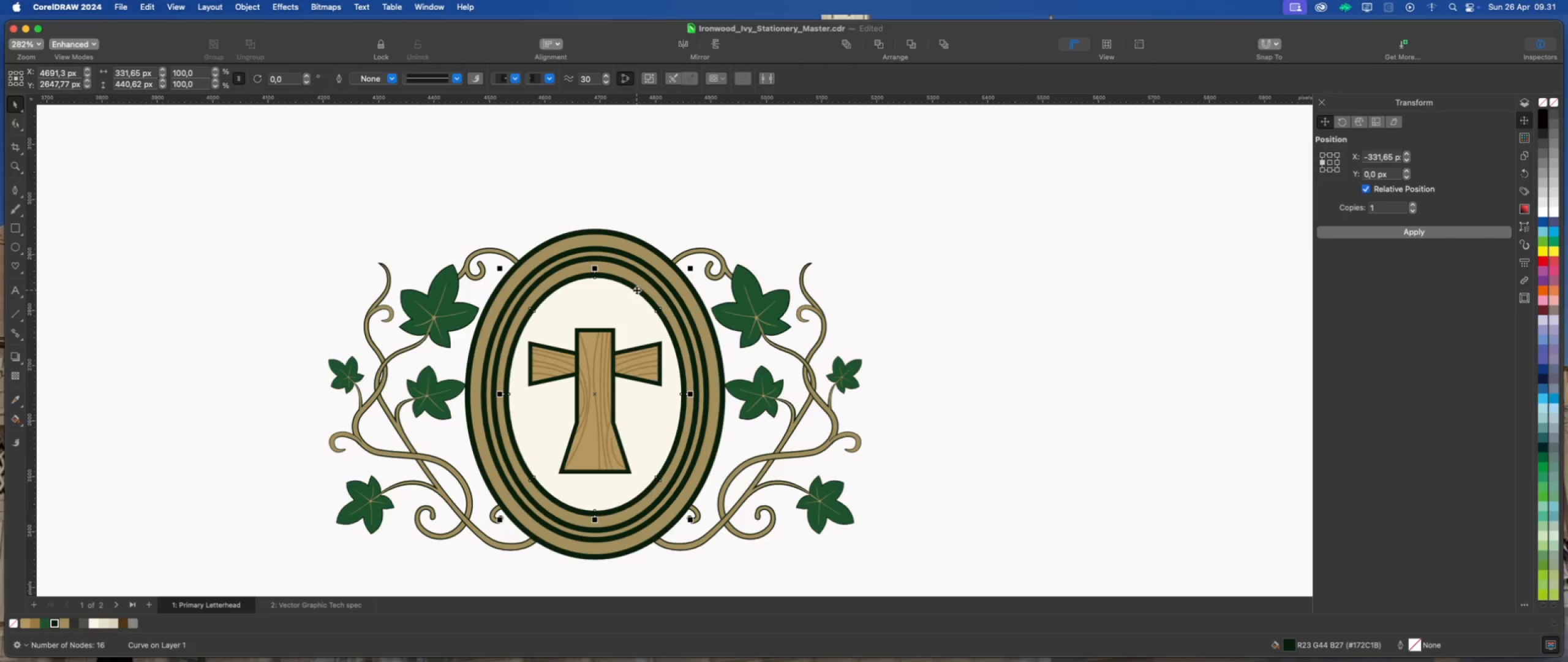 
left_click([894, 360])
 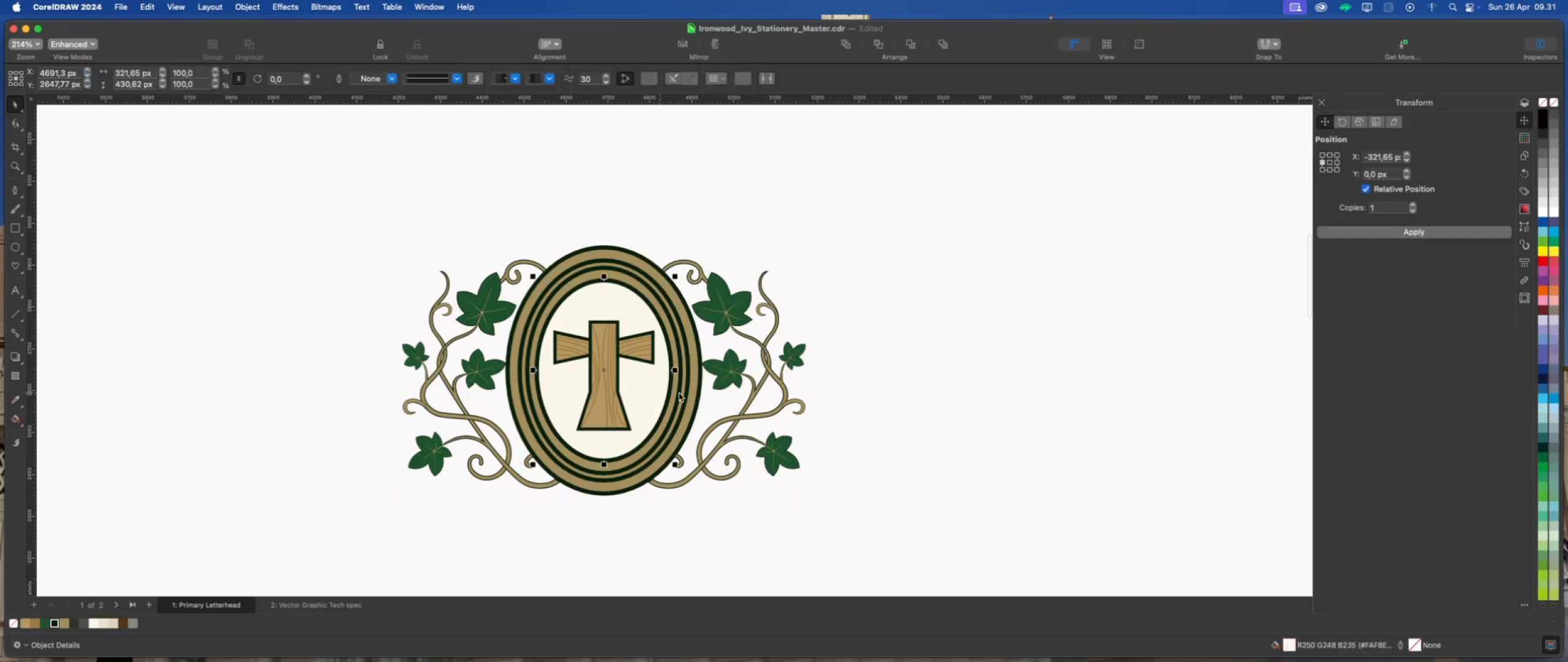 
scroll: coordinate [631, 296], scroll_direction: down, amount: 2.0
 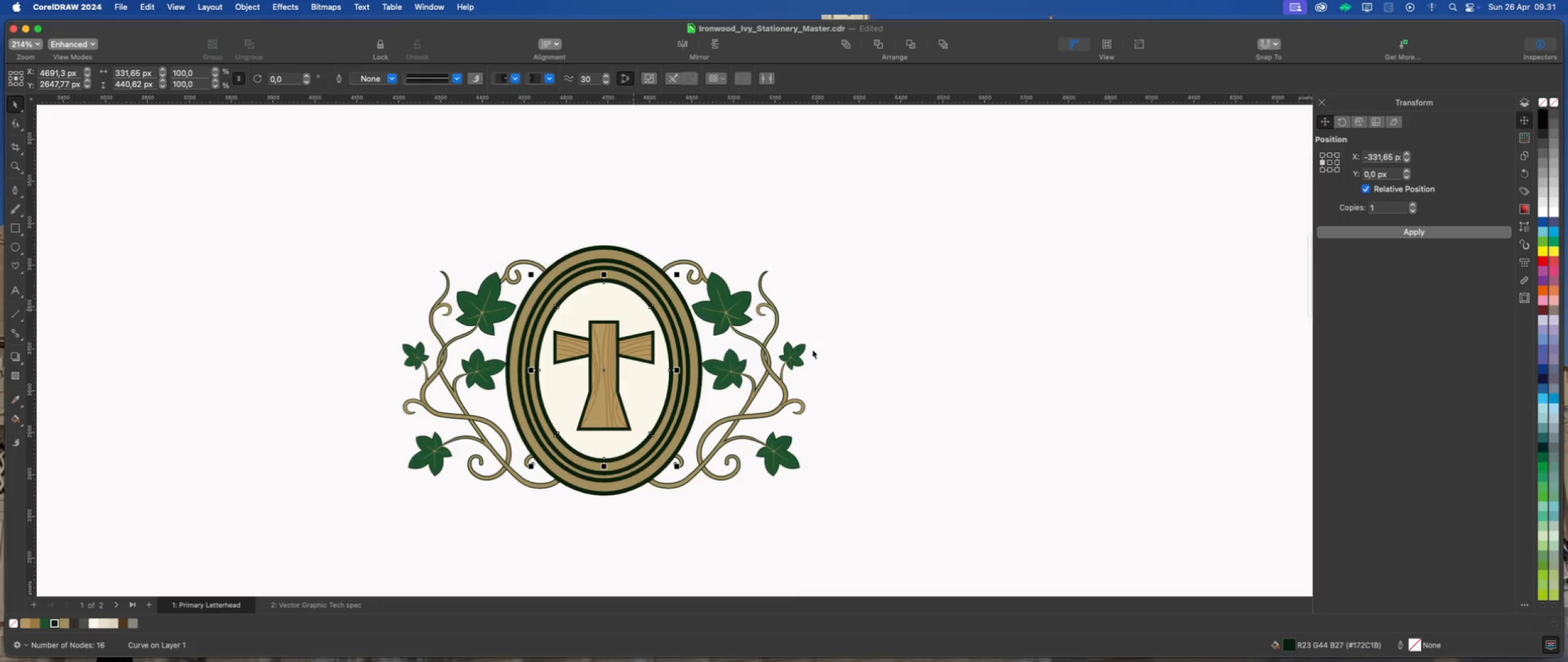 
double_click([927, 401])
 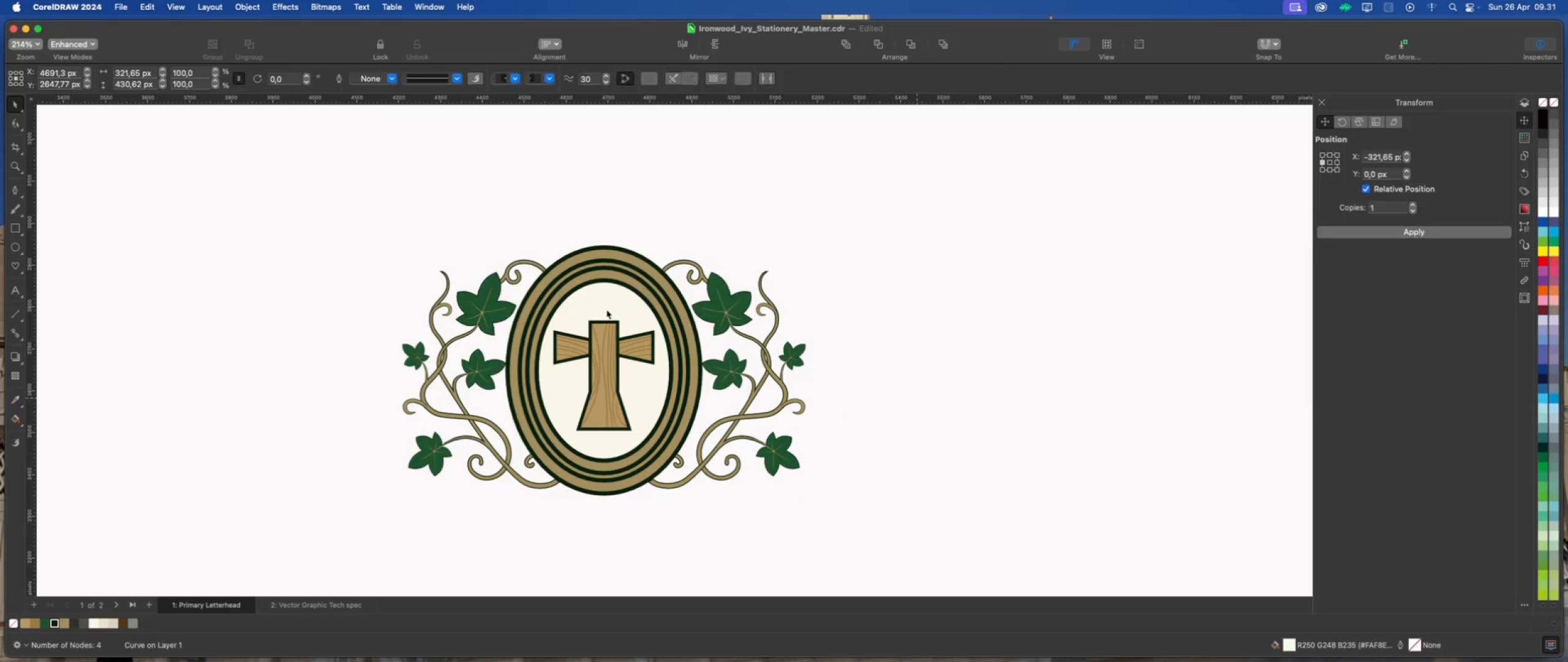 
left_click_drag(start_coordinate=[356, 218], to_coordinate=[791, 462])
 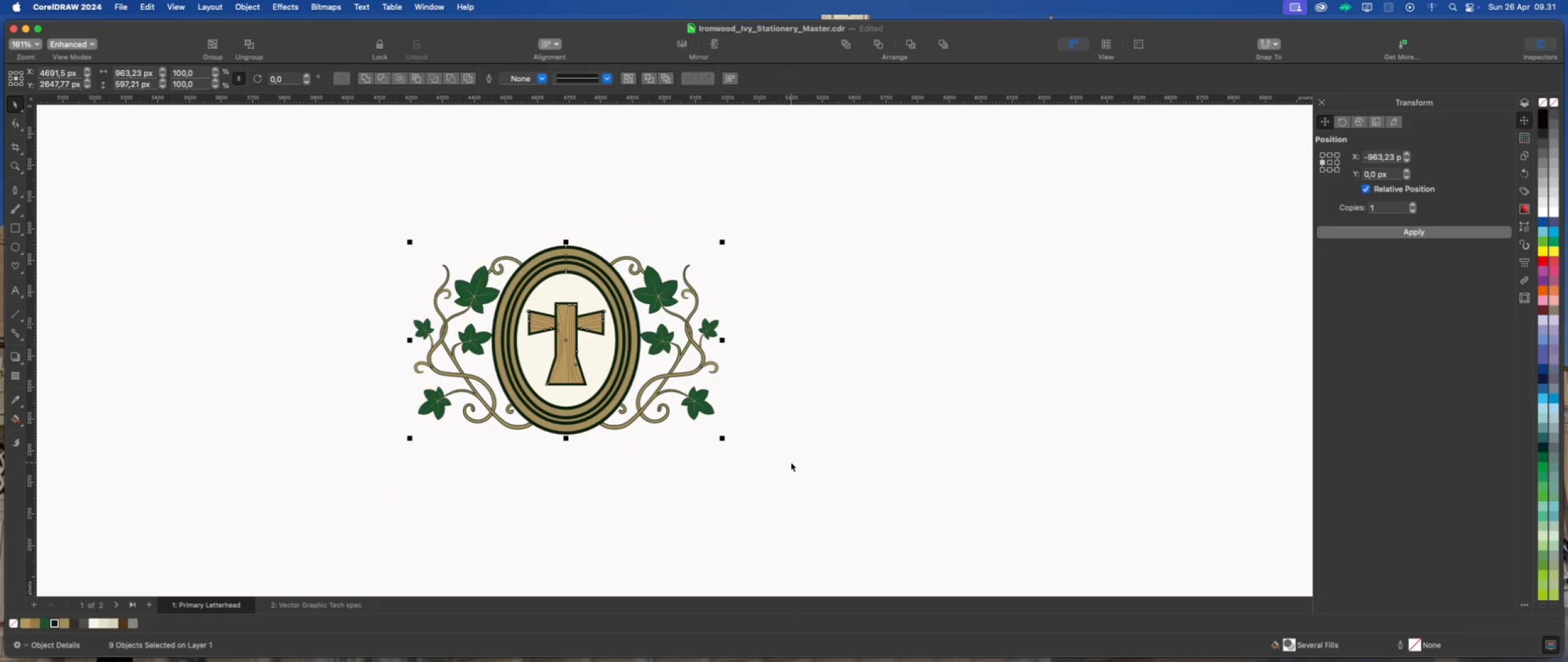 
scroll: coordinate [448, 246], scroll_direction: down, amount: 2.0
 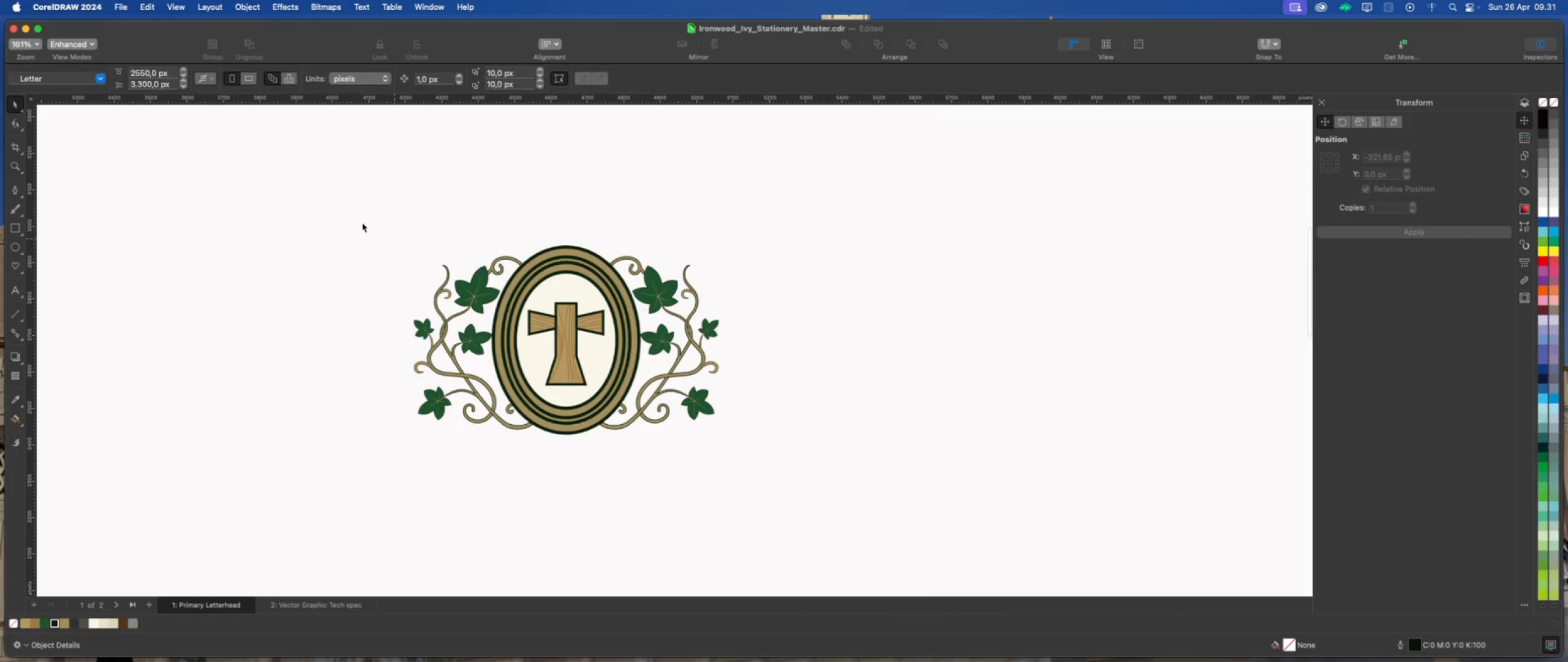 
key(Meta+G)
 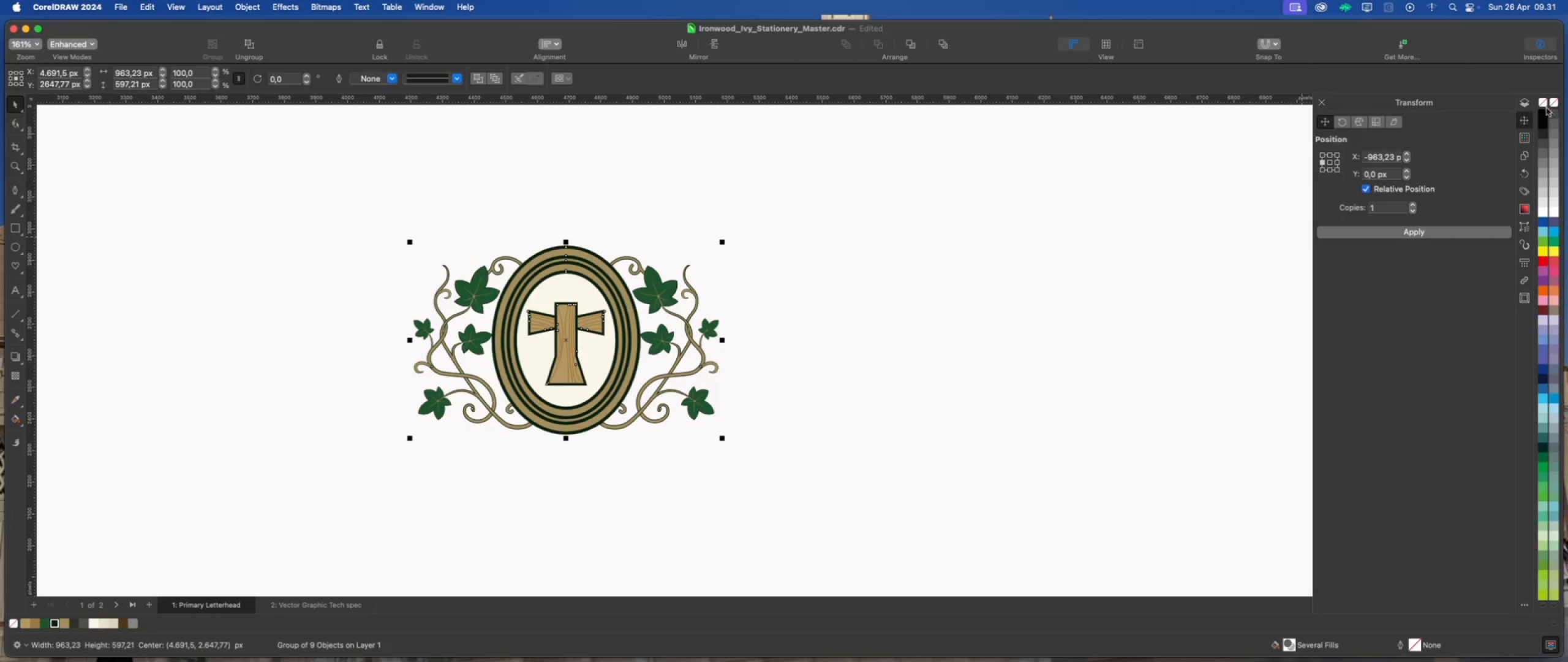 
left_click([1523, 104])
 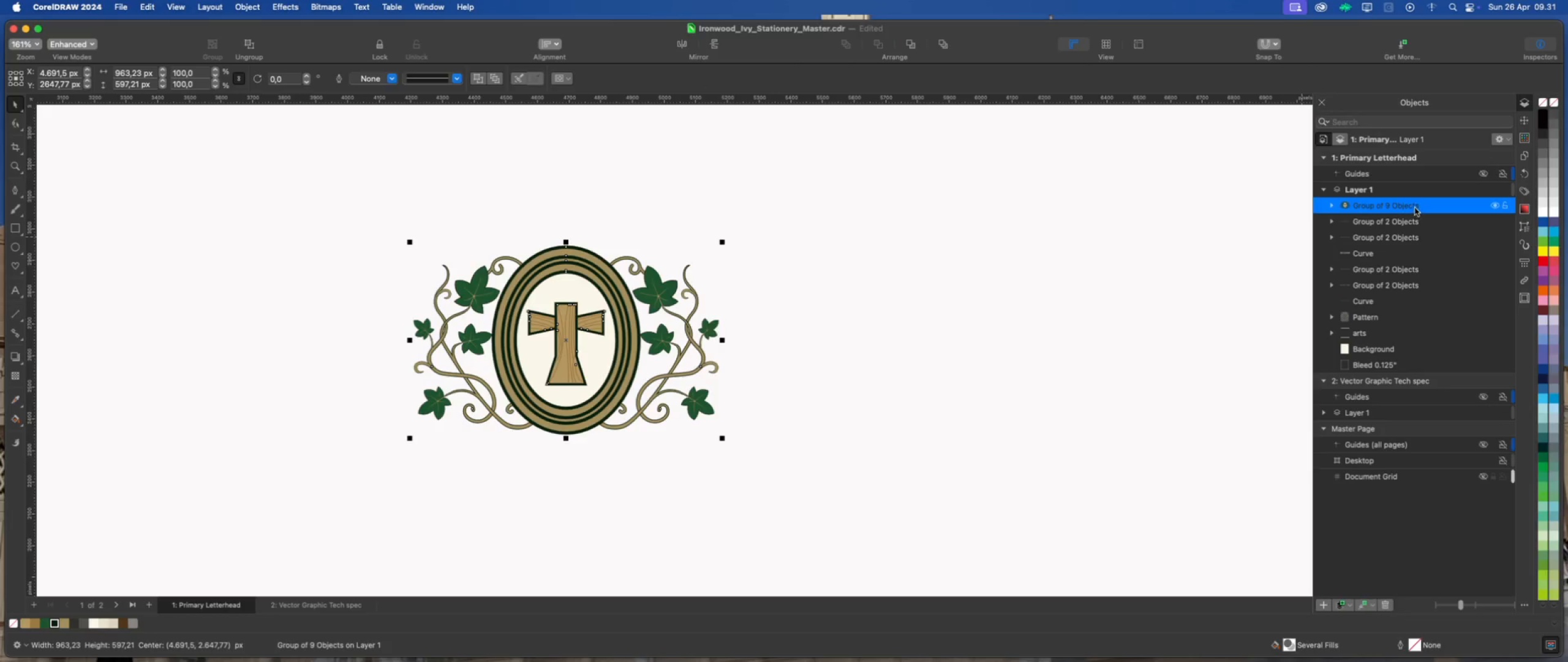 
double_click([1415, 208])
 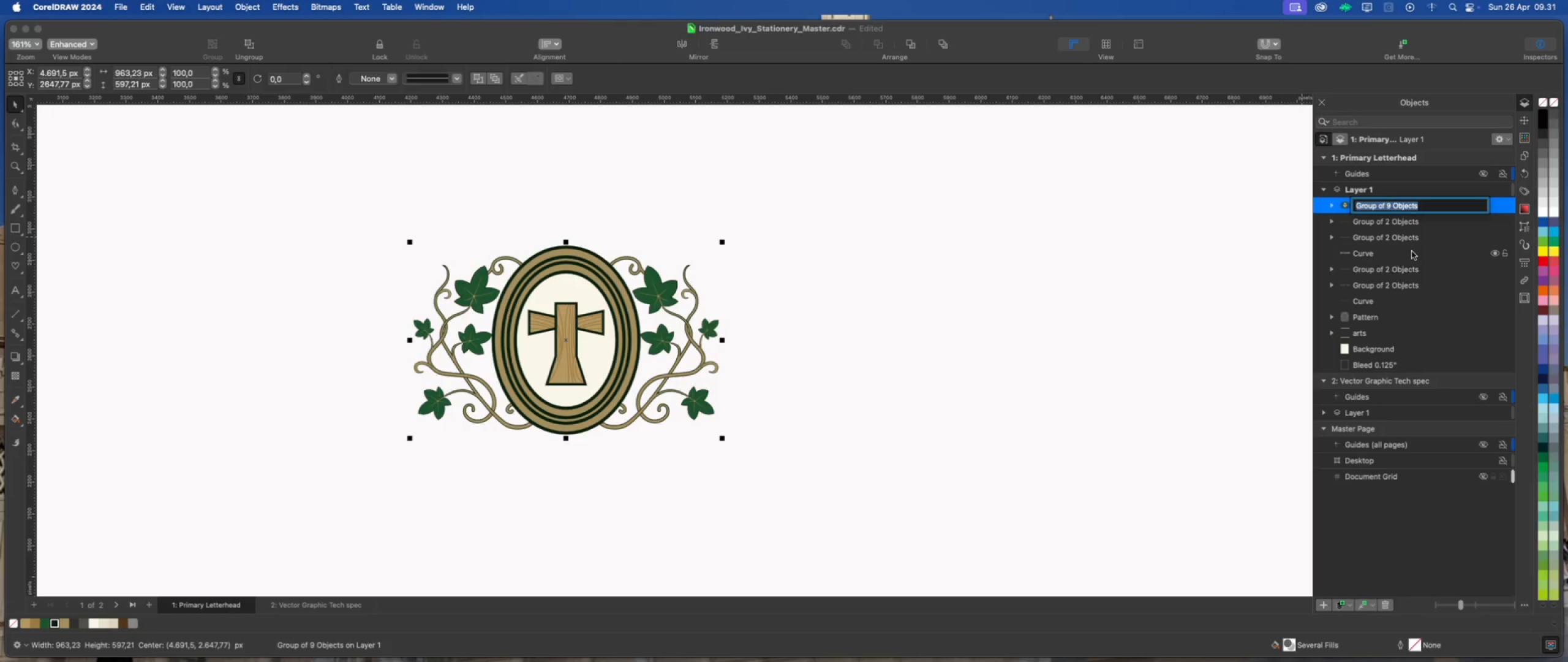 
type(Logo)
 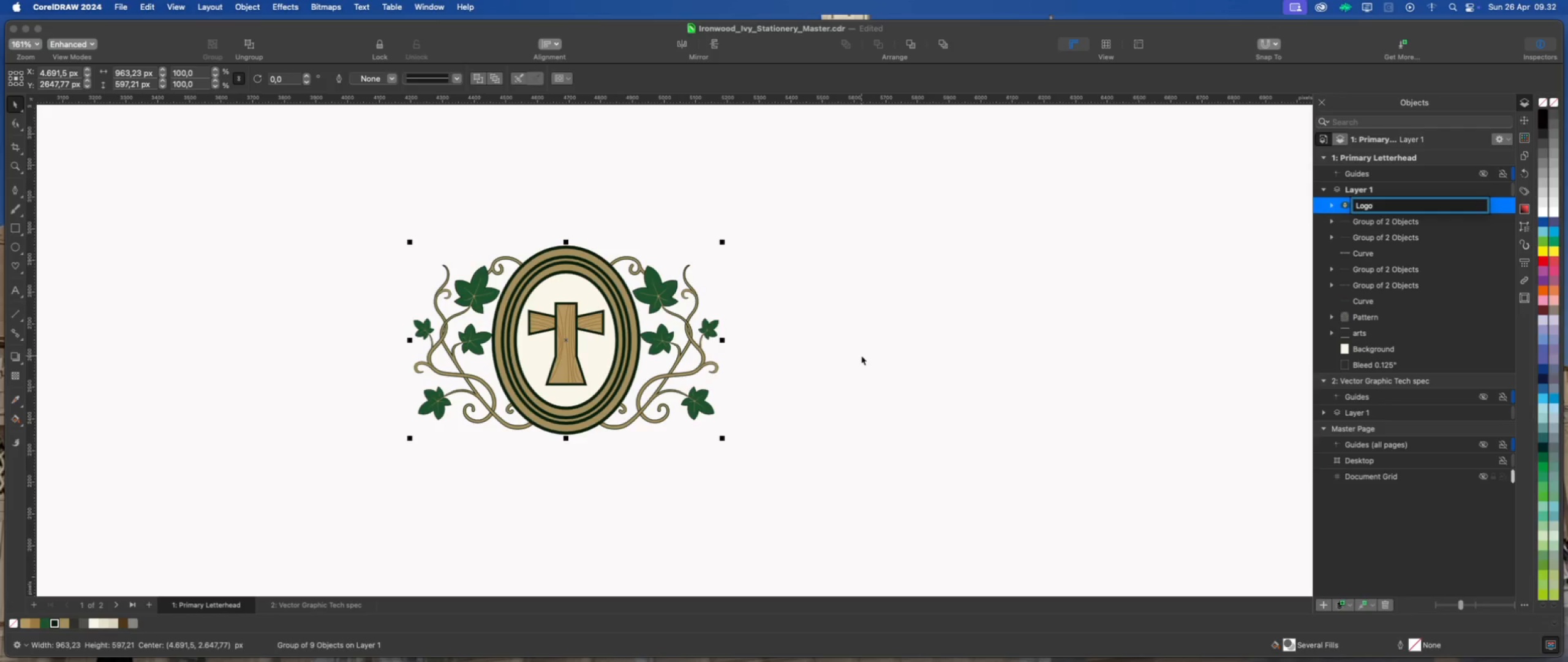 
wait(33.13)
 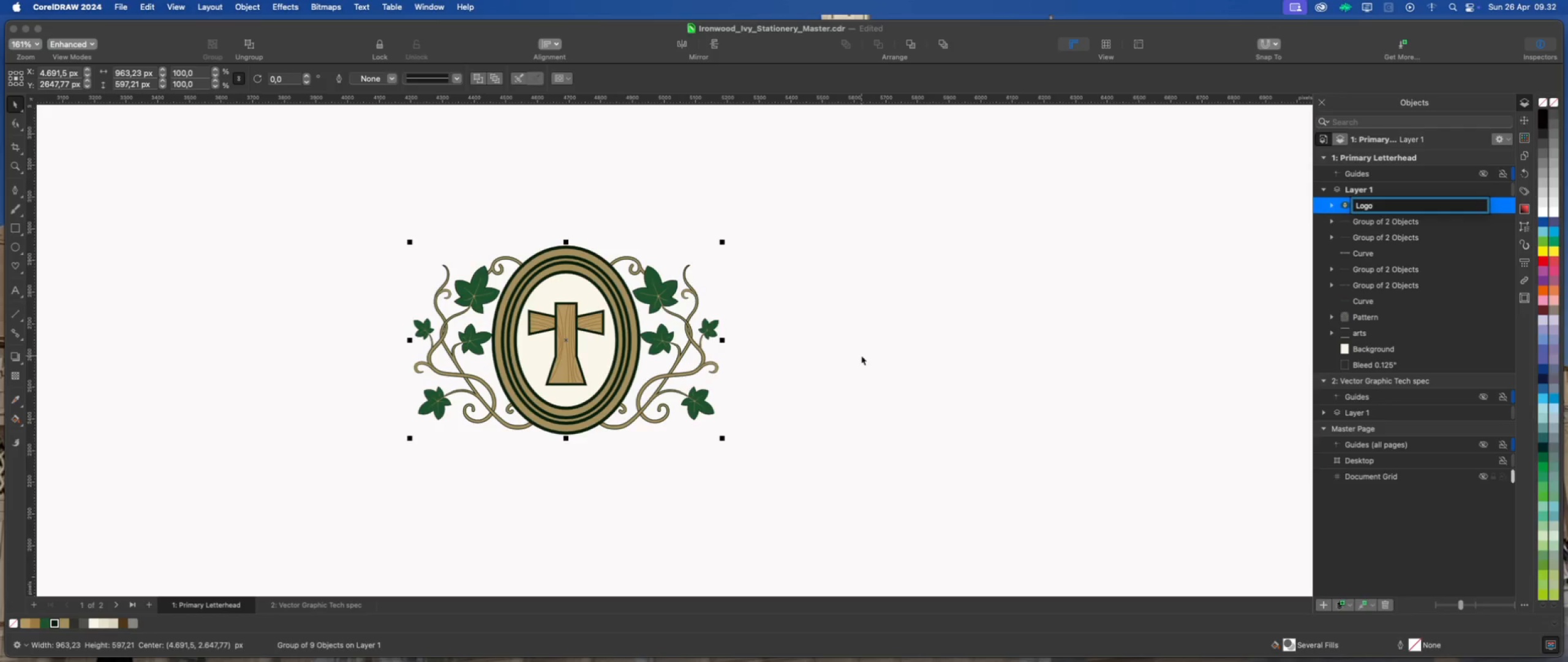 
type( icon)
 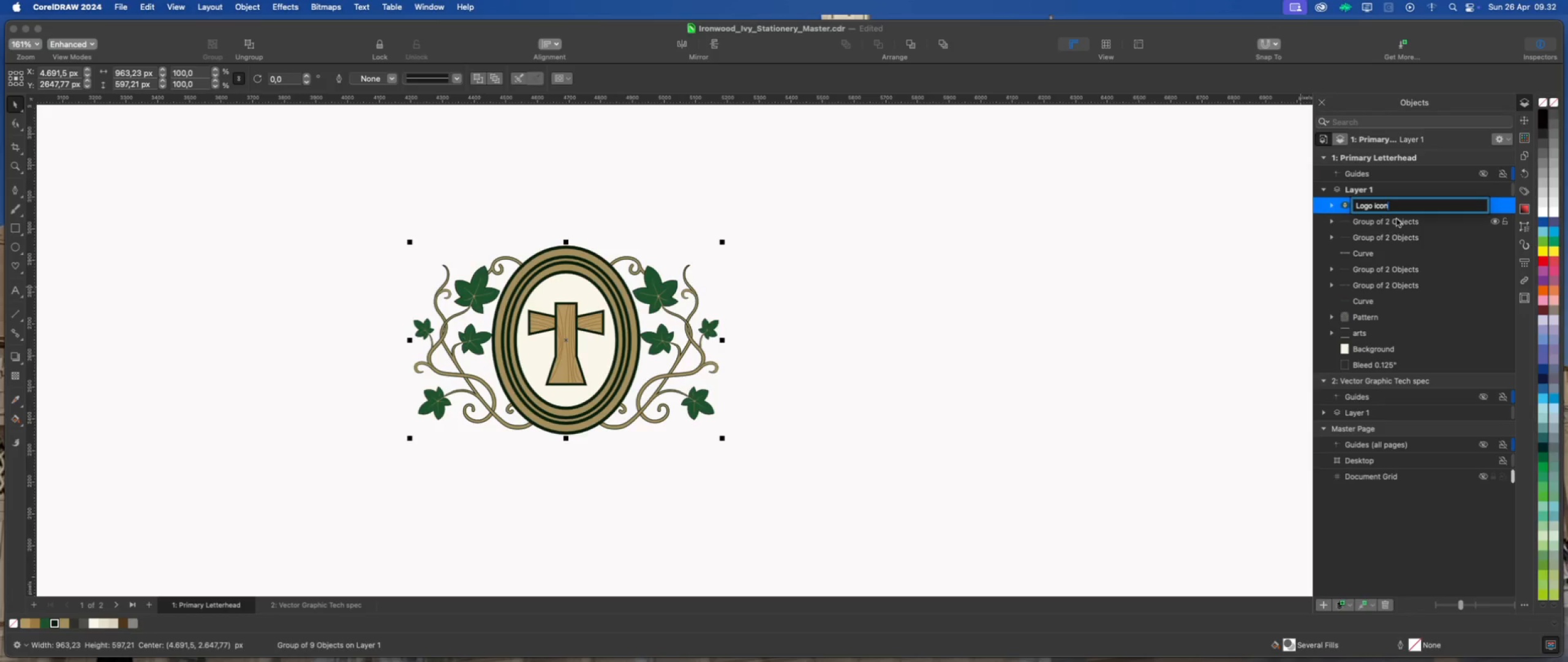 
left_click([1409, 224])
 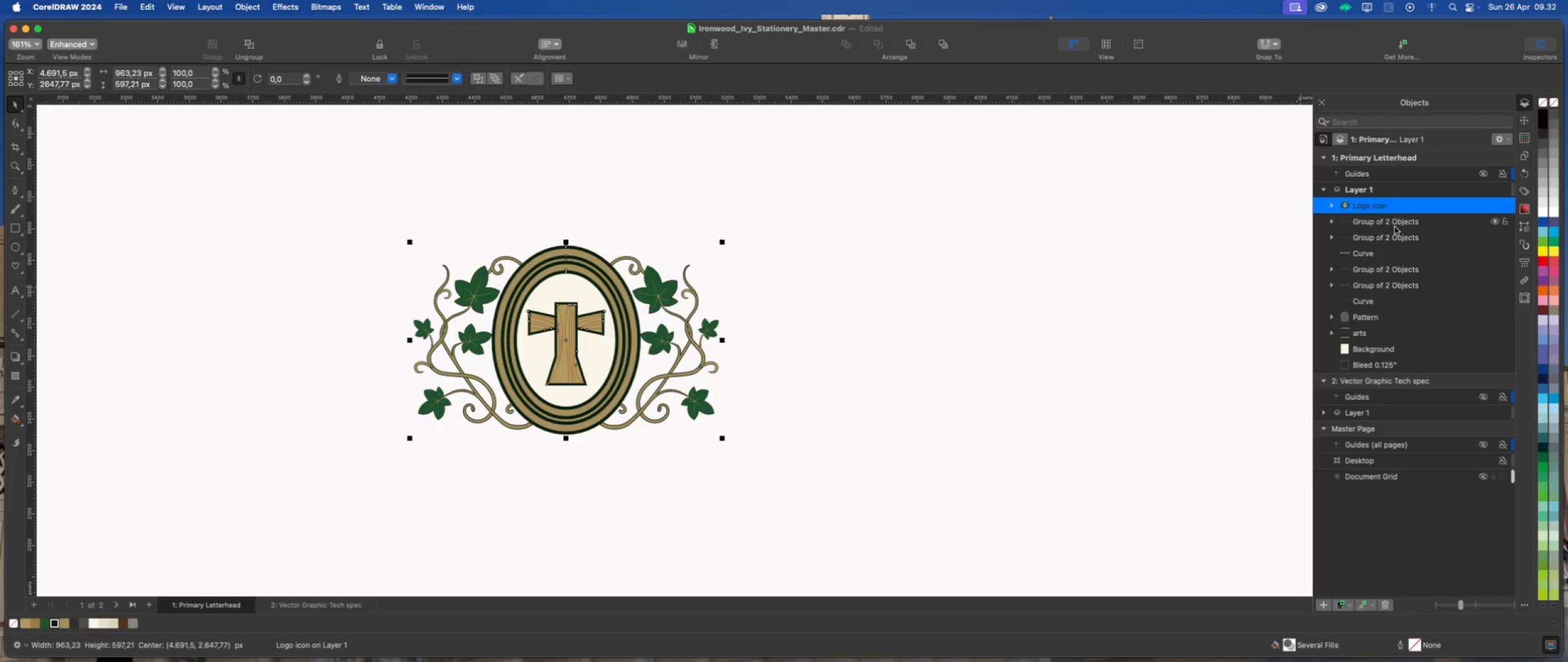 
left_click([1394, 226])
 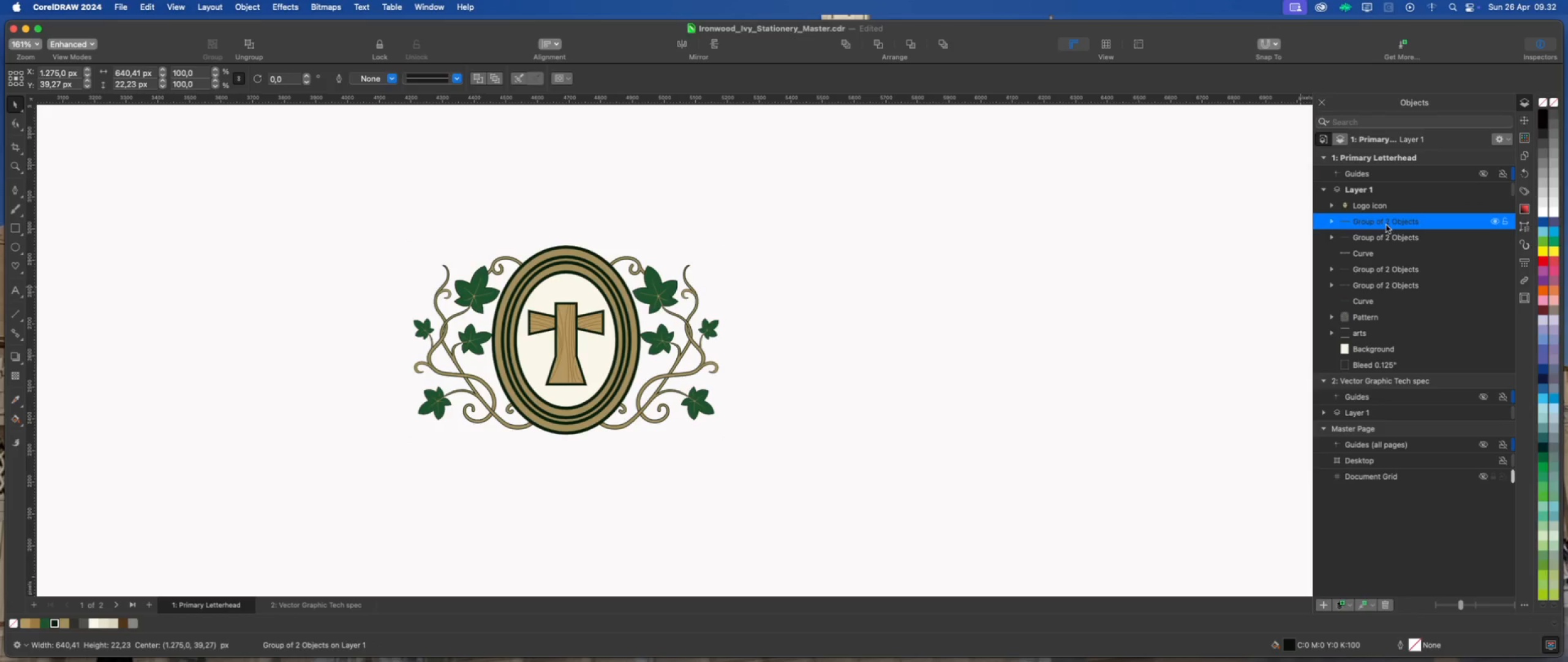 
scroll: coordinate [894, 289], scroll_direction: down, amount: 12.0
 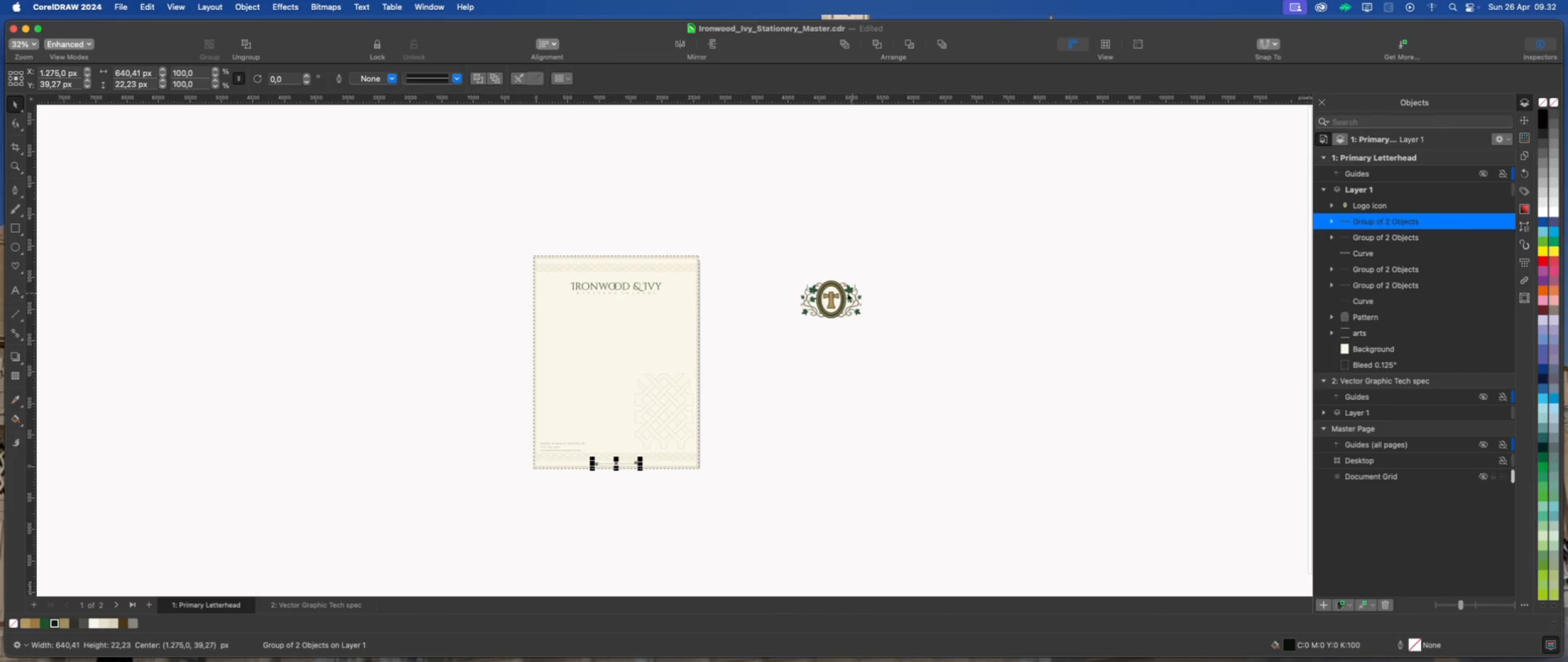 
scroll: coordinate [832, 297], scroll_direction: up, amount: 1.0
 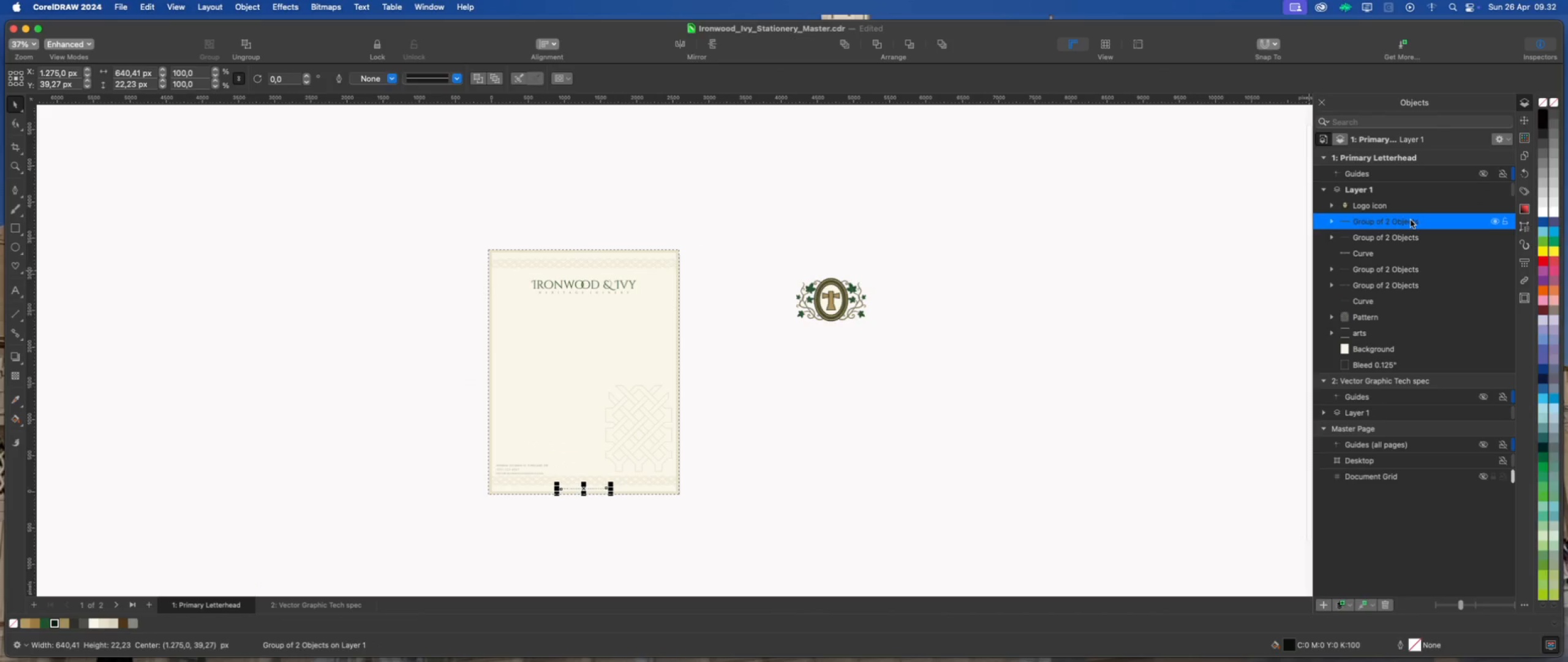 
left_click([1411, 222])
 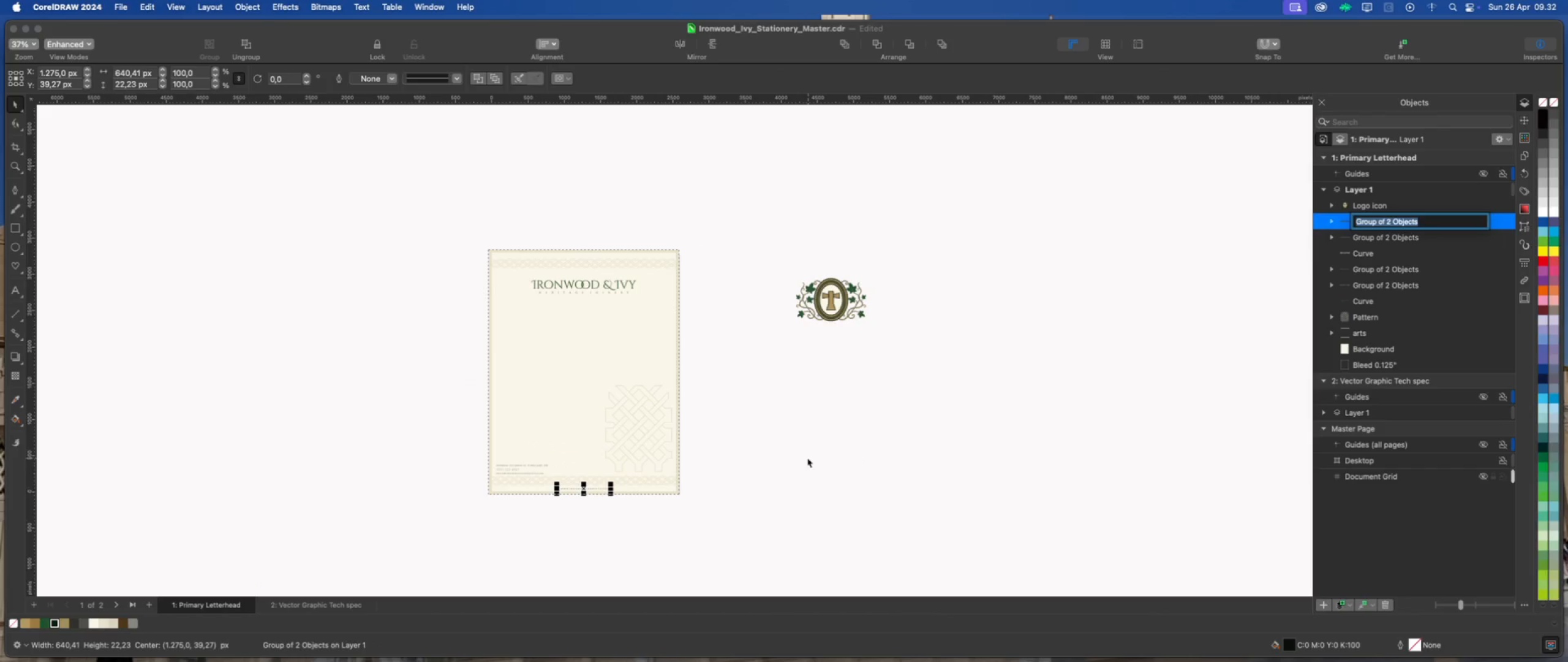 
scroll: coordinate [665, 493], scroll_direction: up, amount: 2.0
 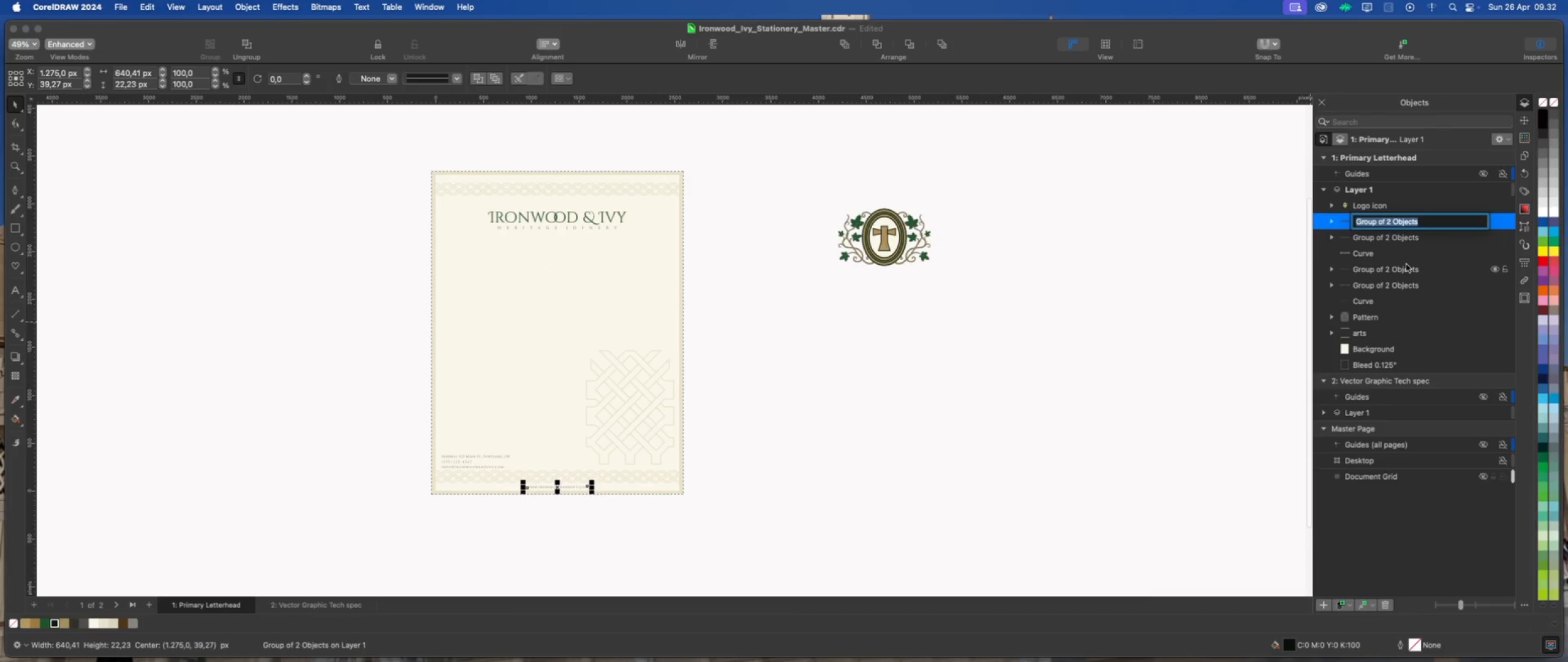 
type(website)
 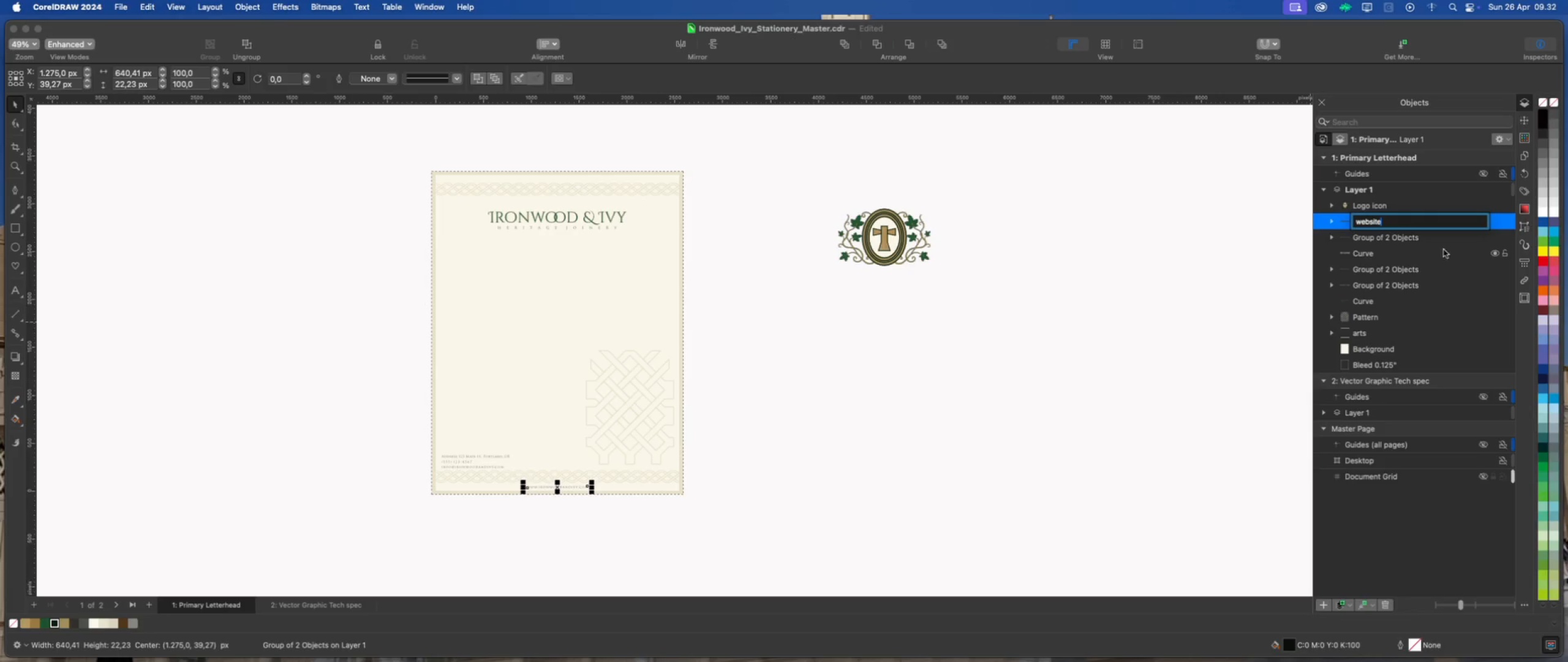 
left_click([1409, 235])
 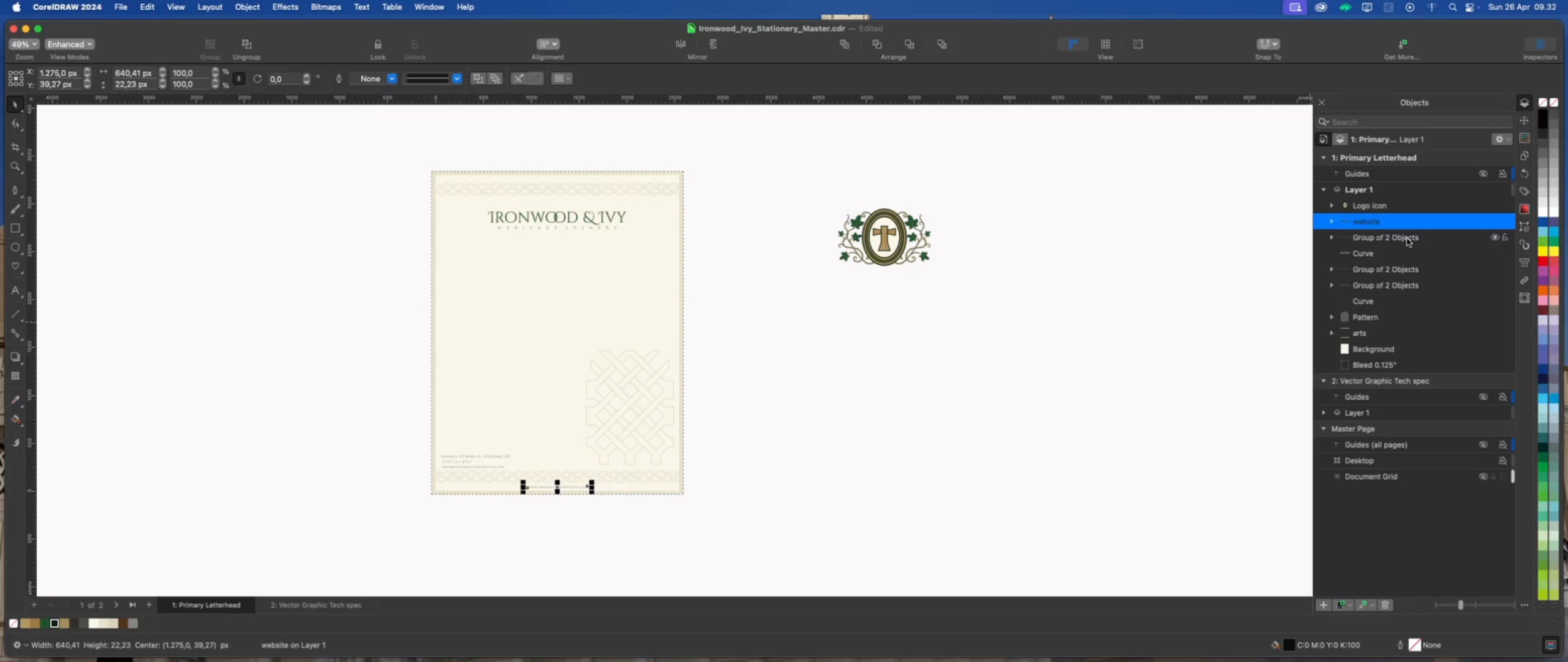 
left_click([1407, 238])
 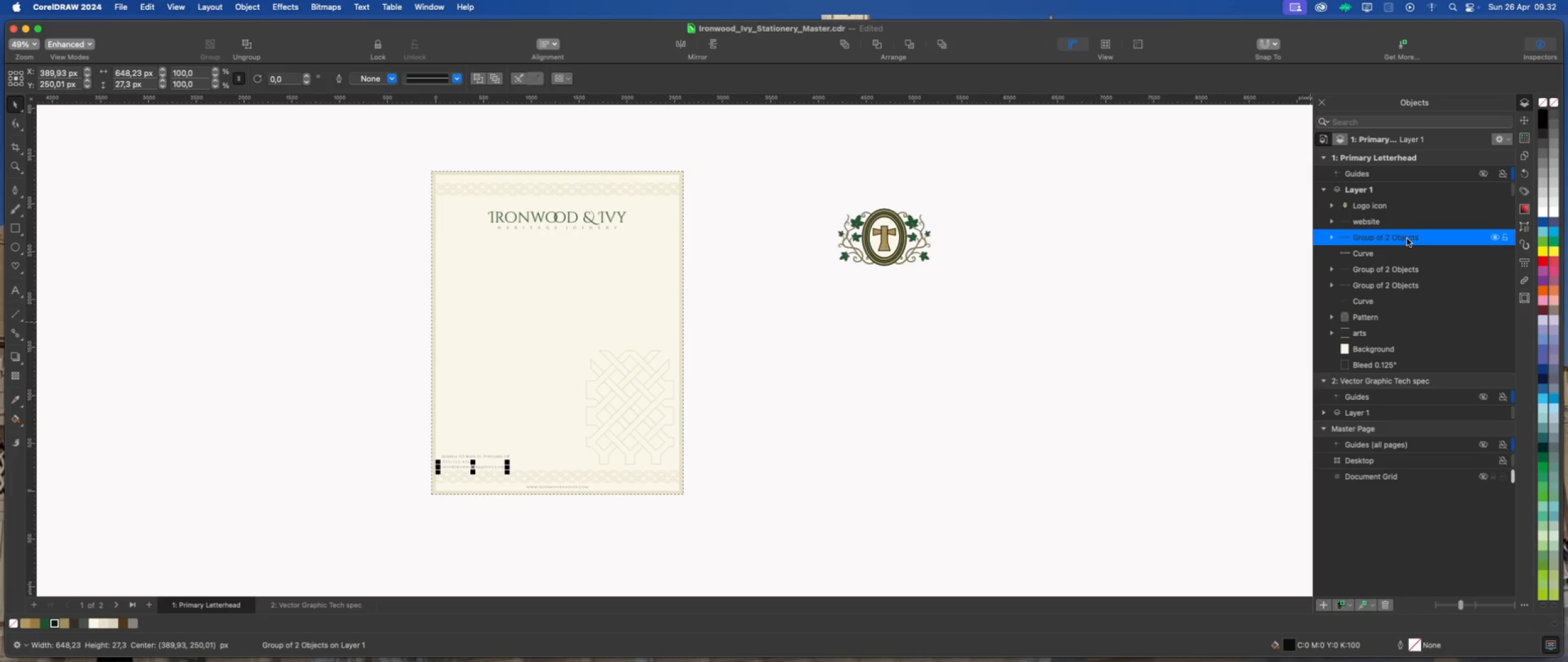 
double_click([1407, 238])
 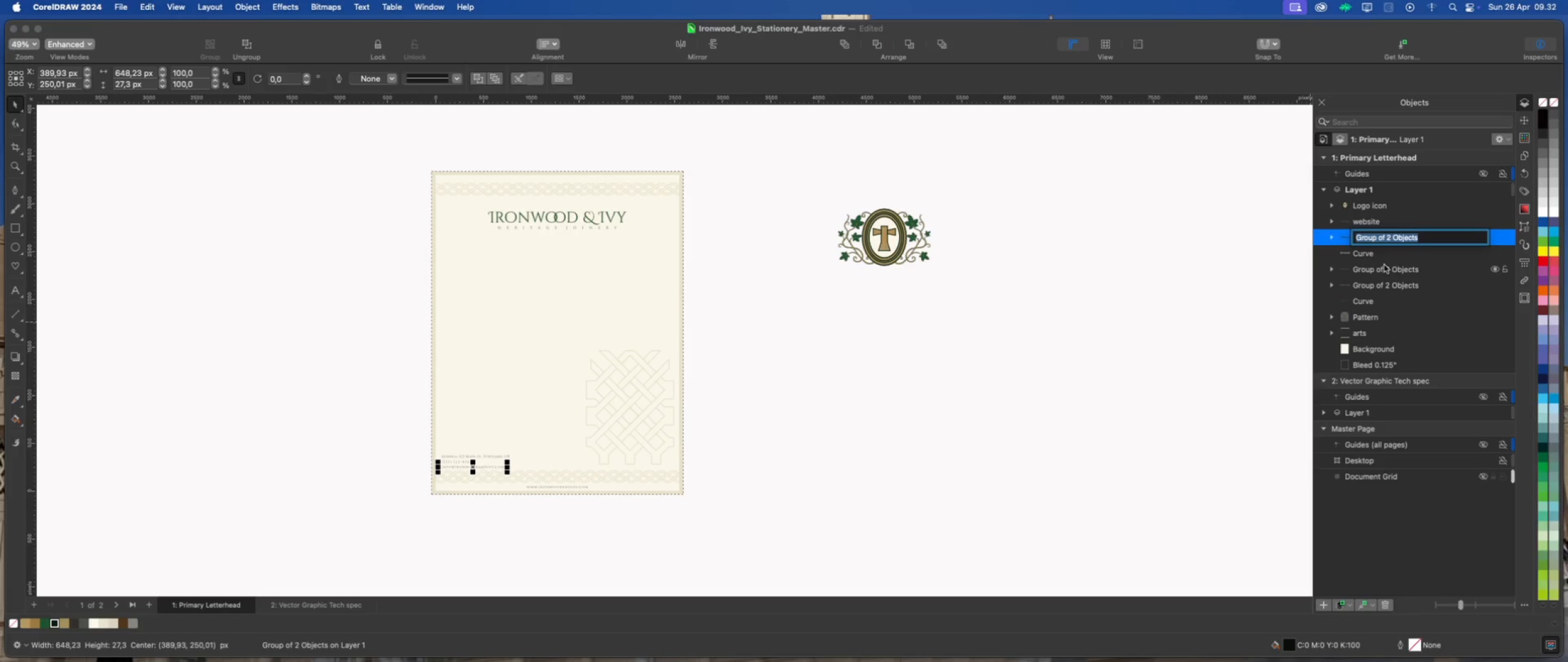 
type(email)
 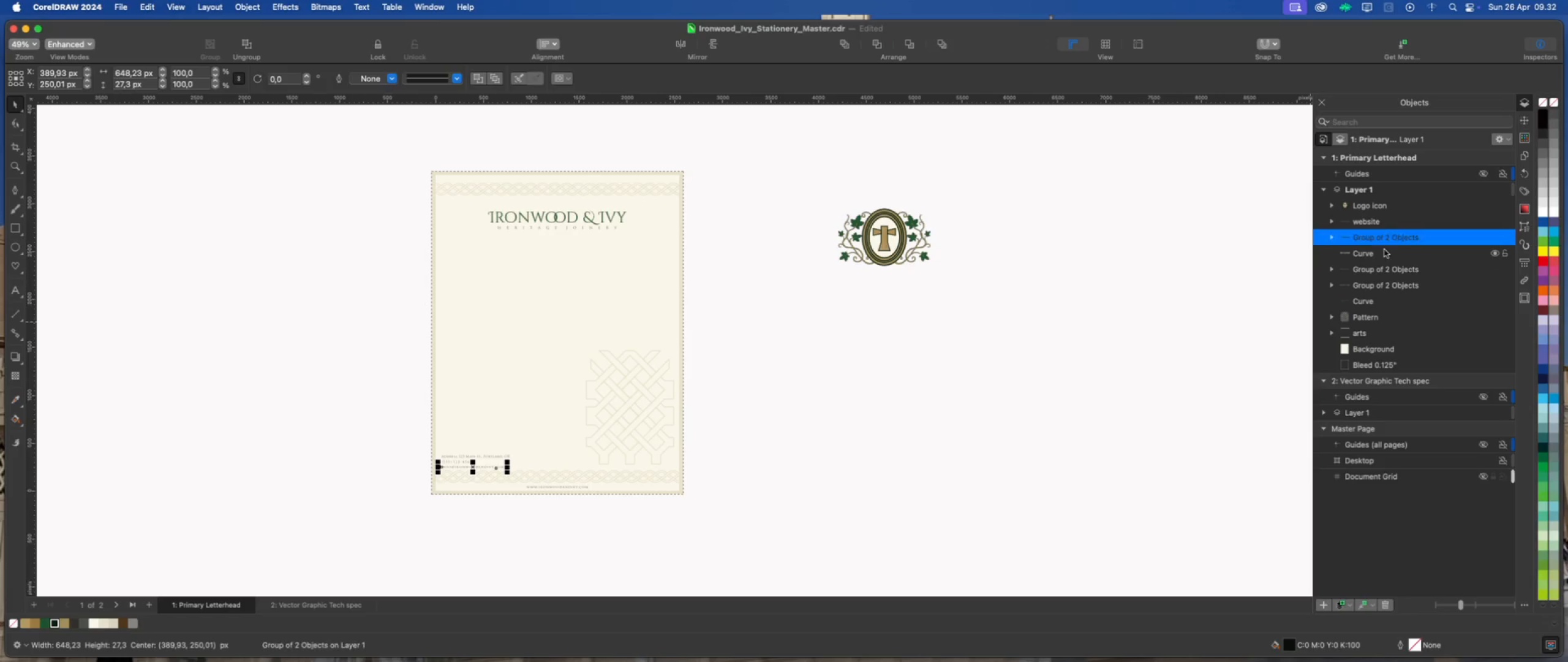 
double_click([1382, 256])
 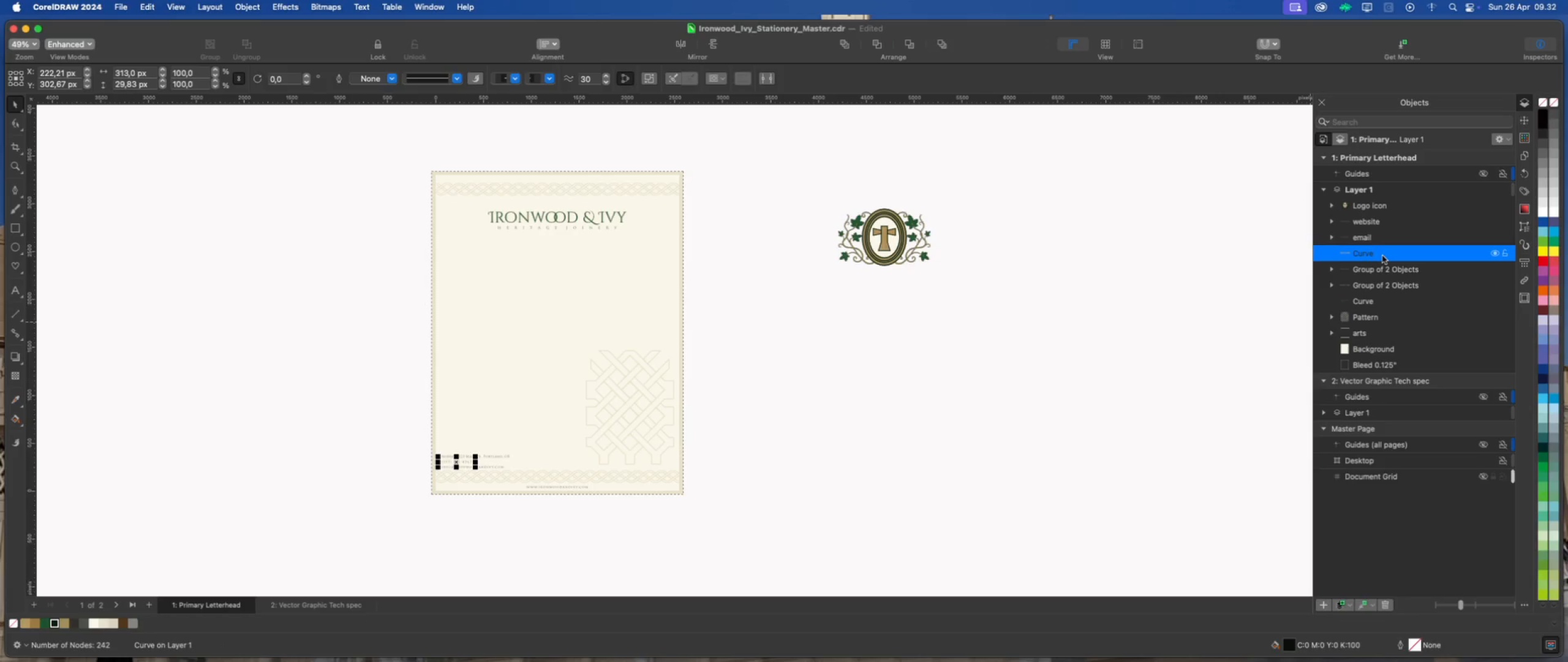 
double_click([1382, 256])
 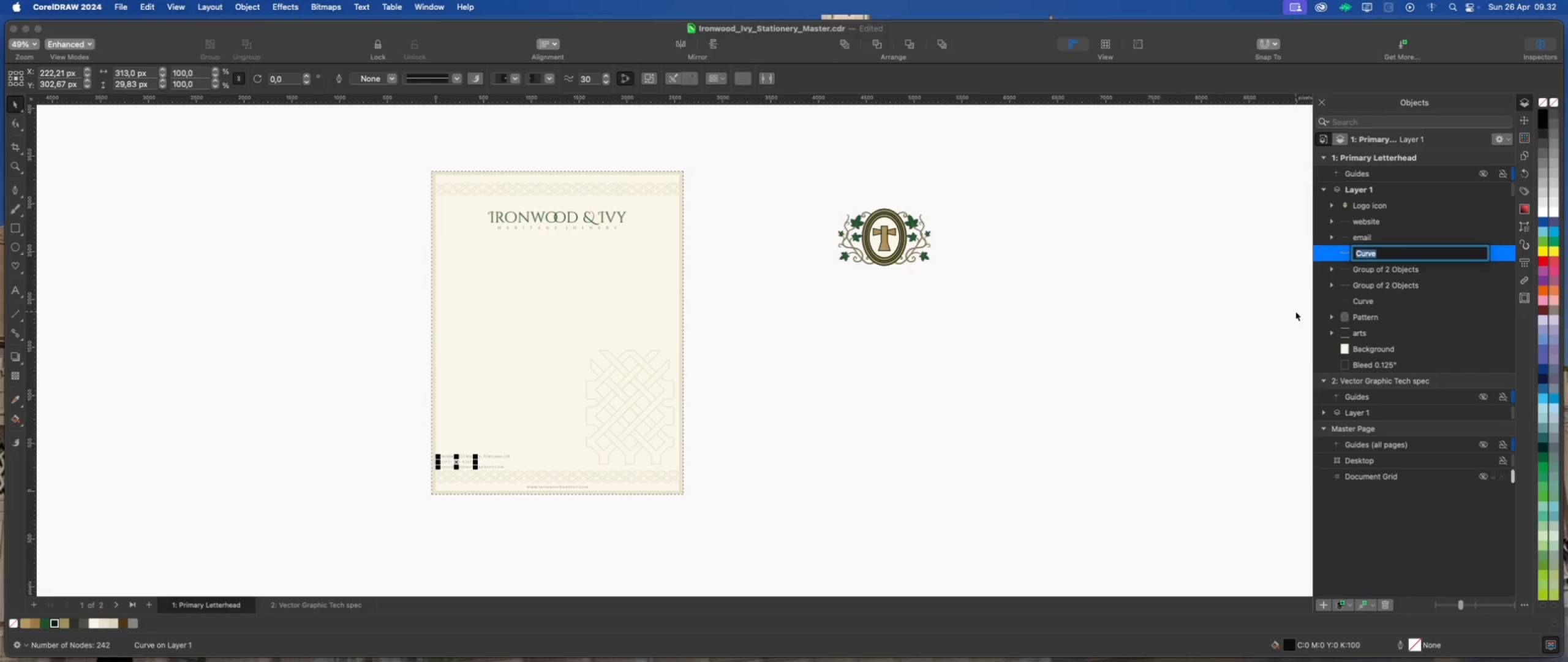 
type(phone)
 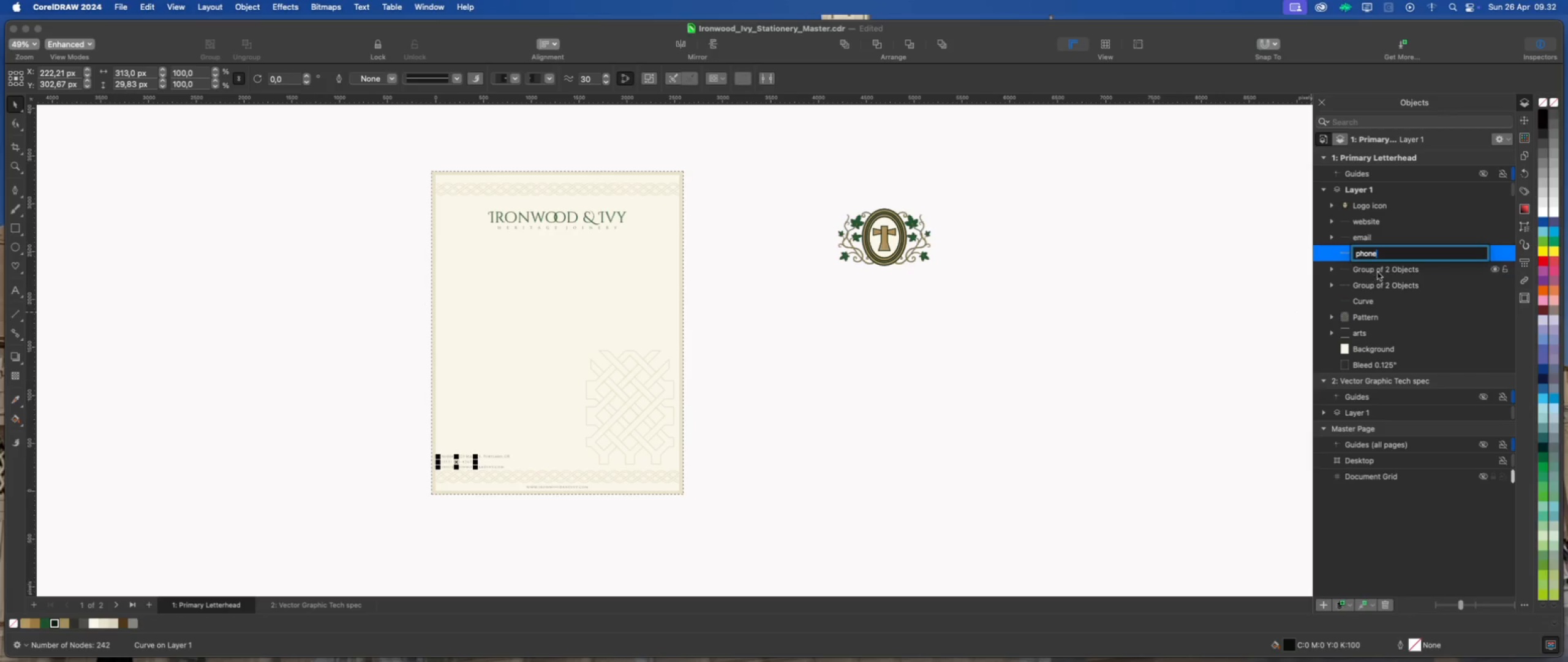 
double_click([1382, 270])
 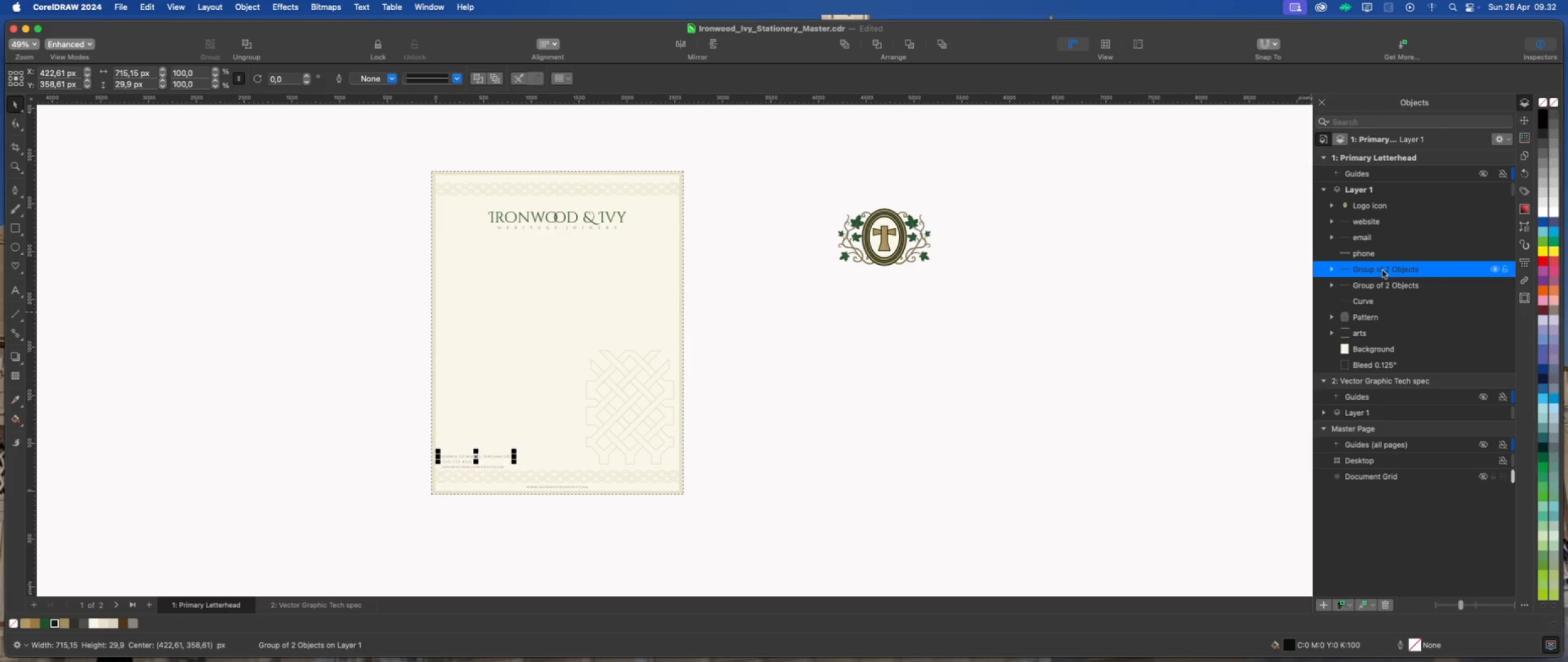 
double_click([1382, 270])
 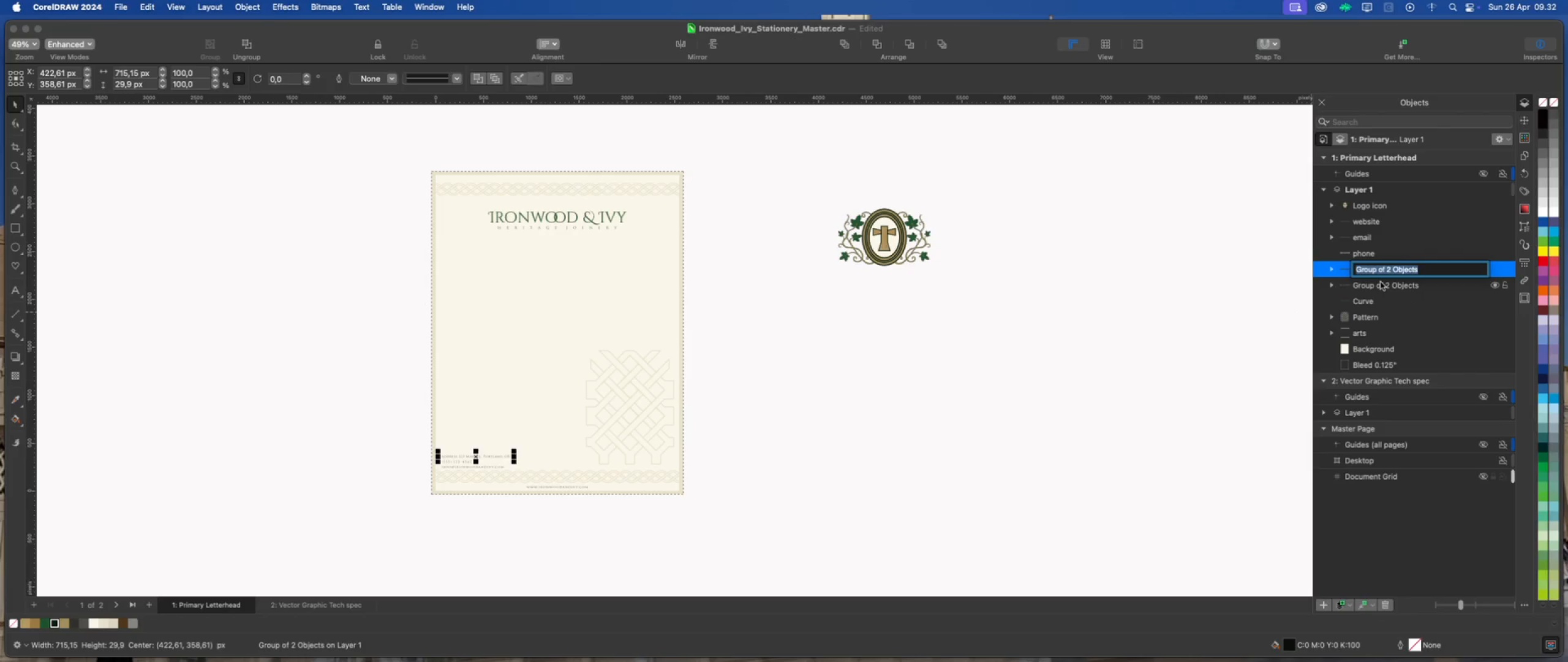 
type(address)
 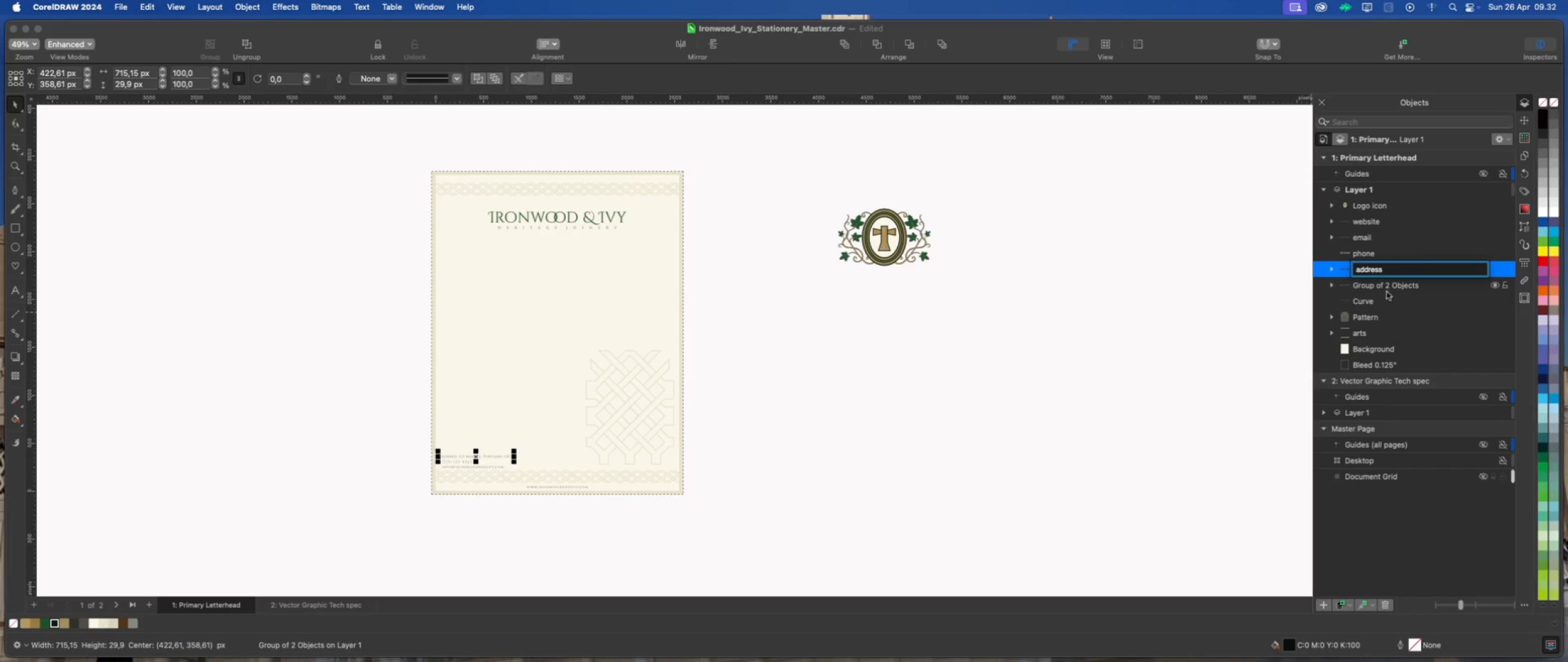 
left_click([1401, 284])
 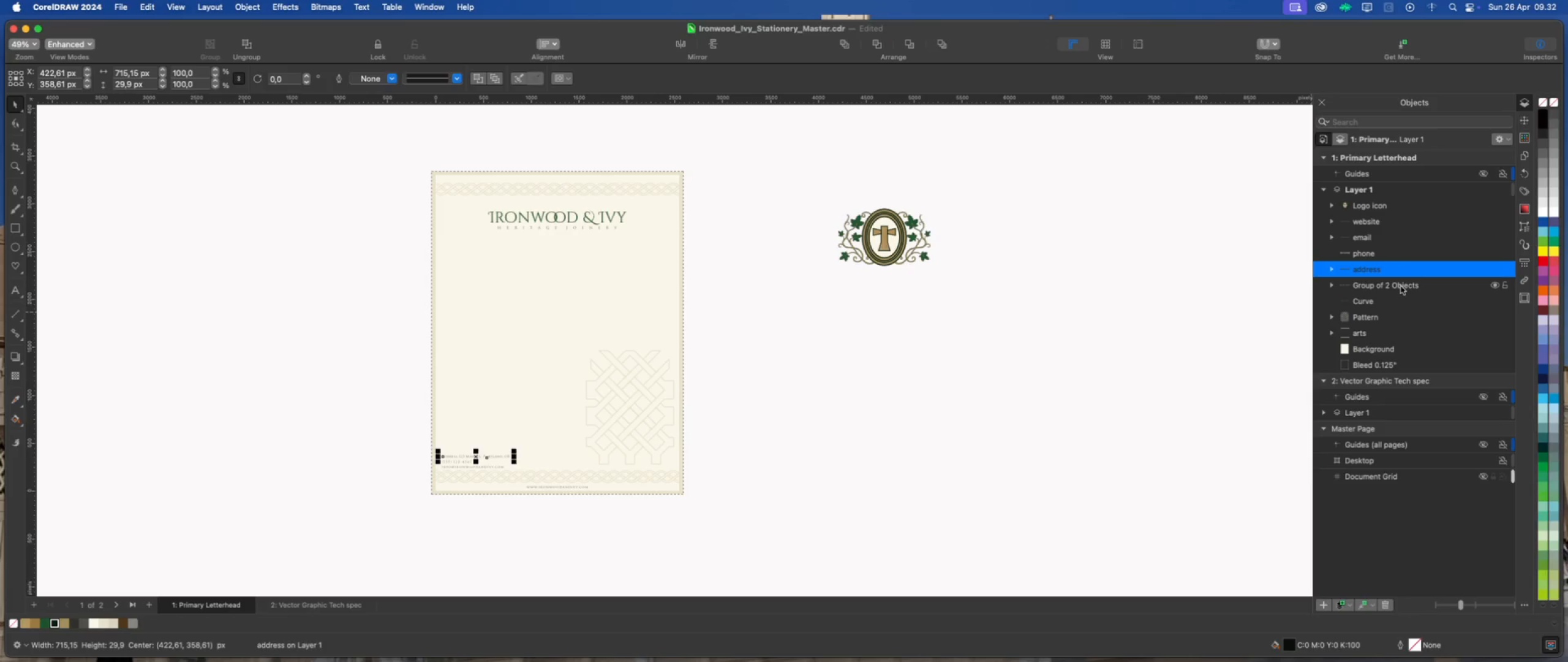 
left_click([1401, 286])
 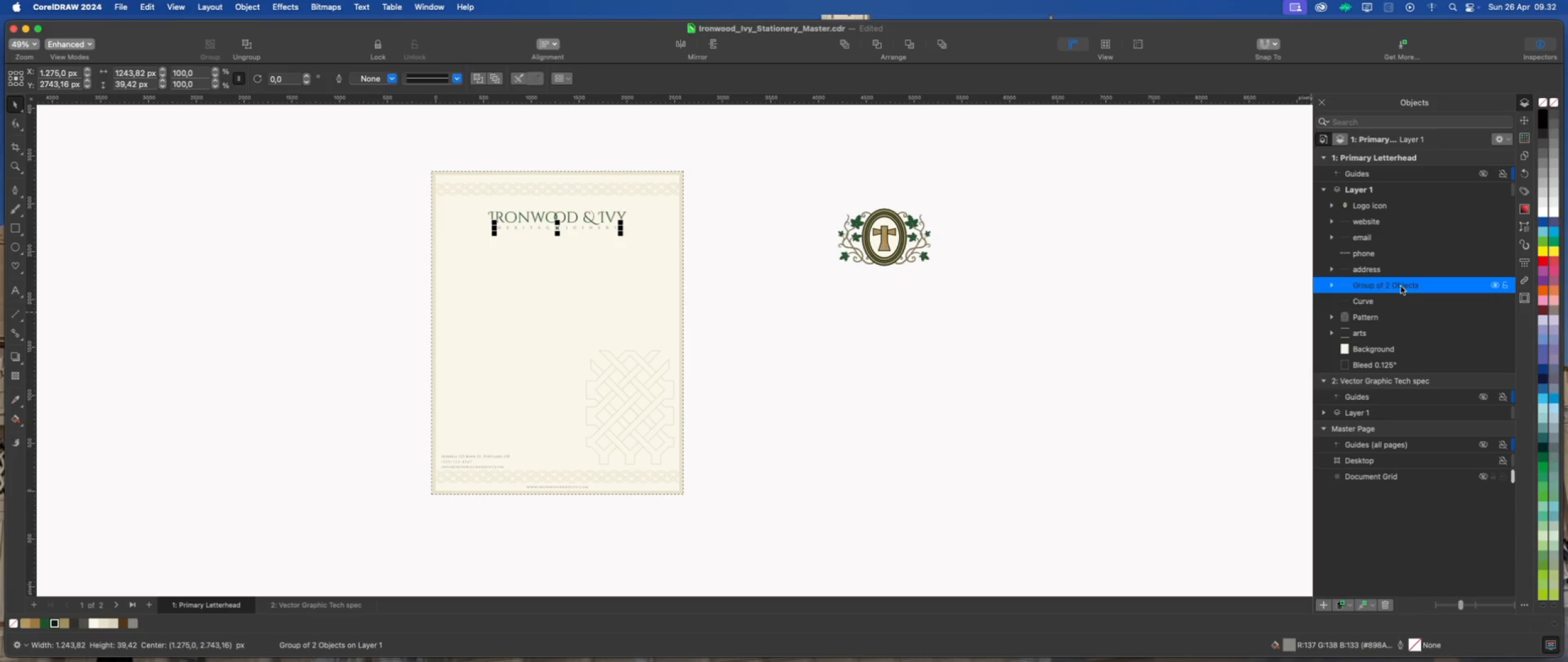 
double_click([1401, 286])
 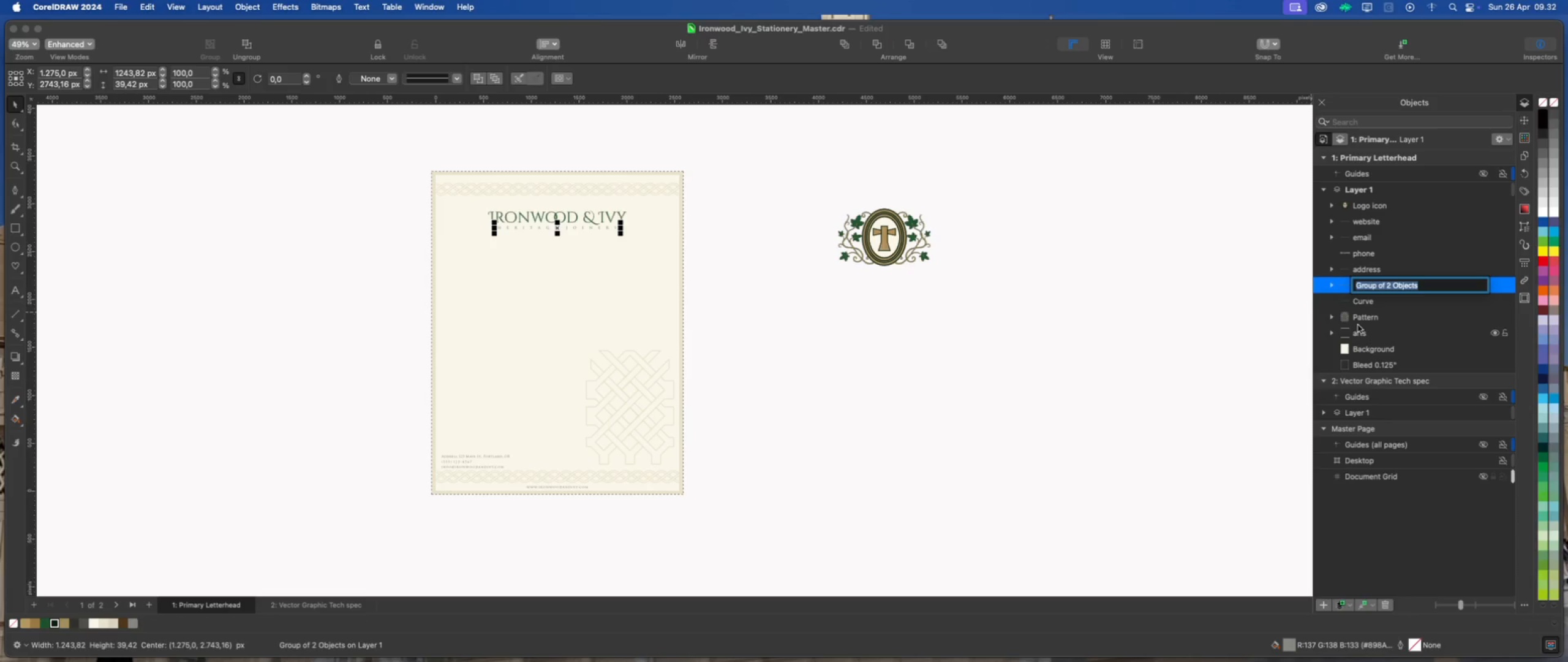 
type(tagline)
 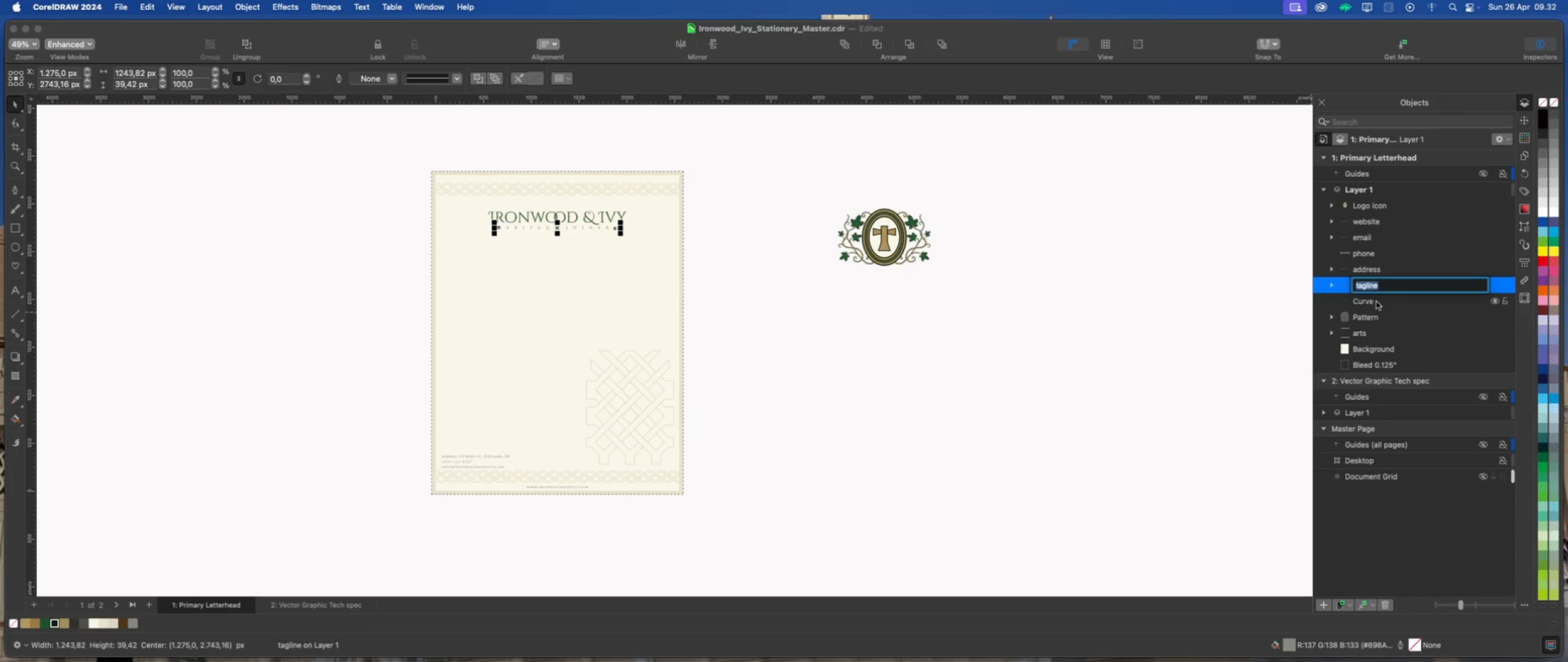 
left_click([1369, 302])
 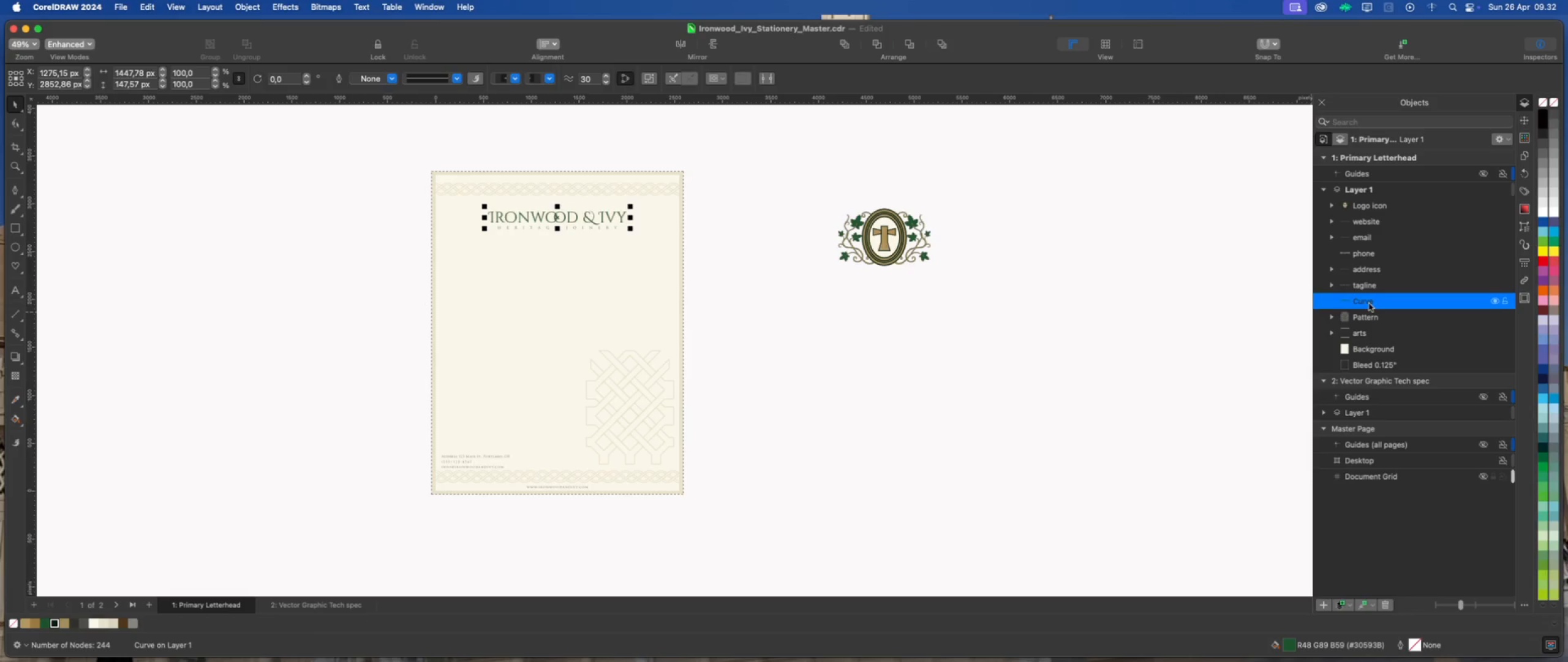 
double_click([1369, 303])
 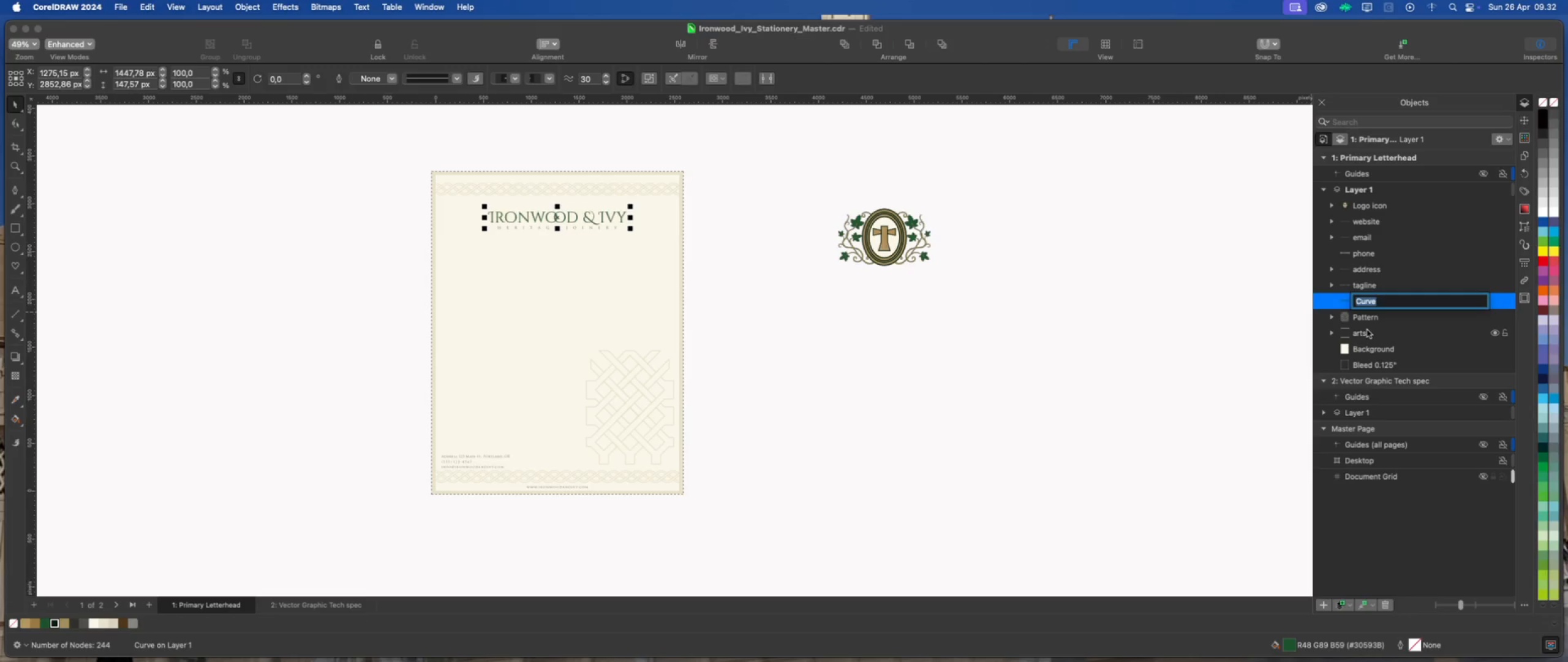 
type(Typography)
 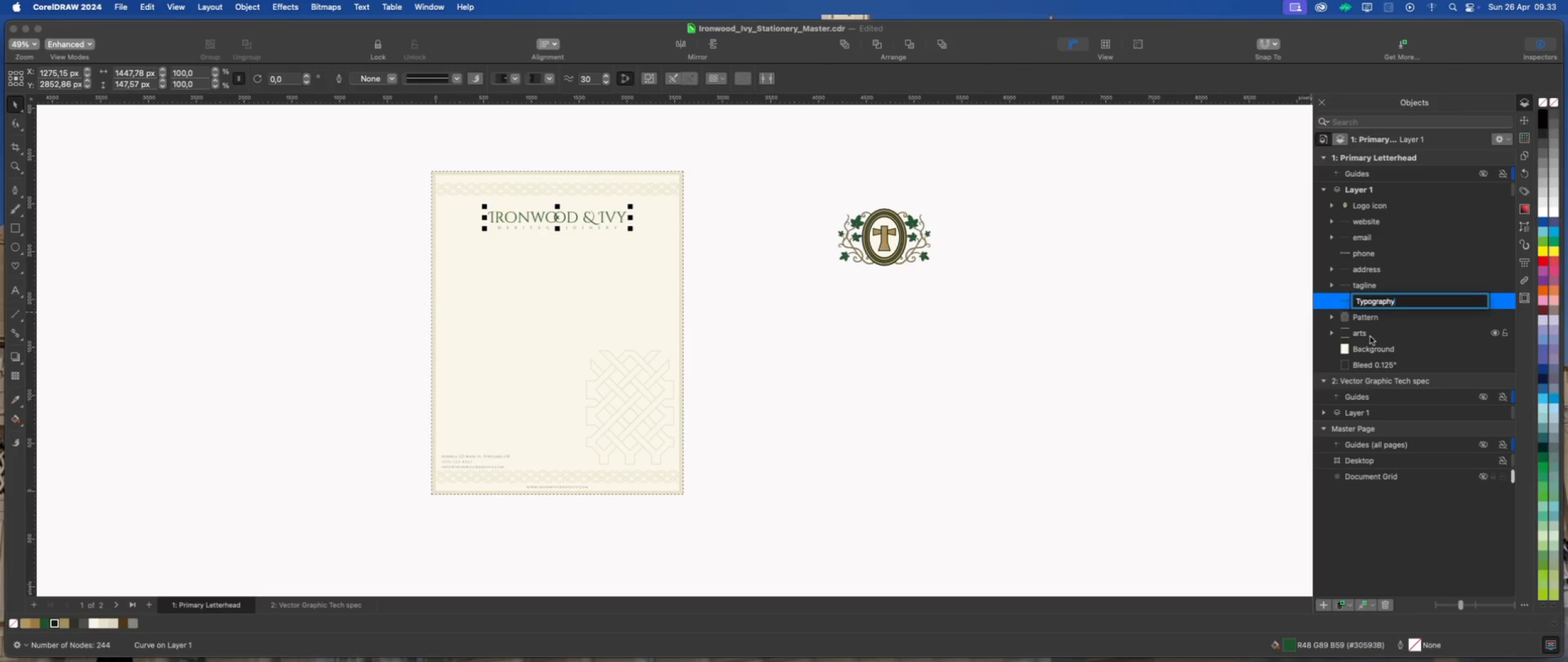 
left_click([1385, 314])
 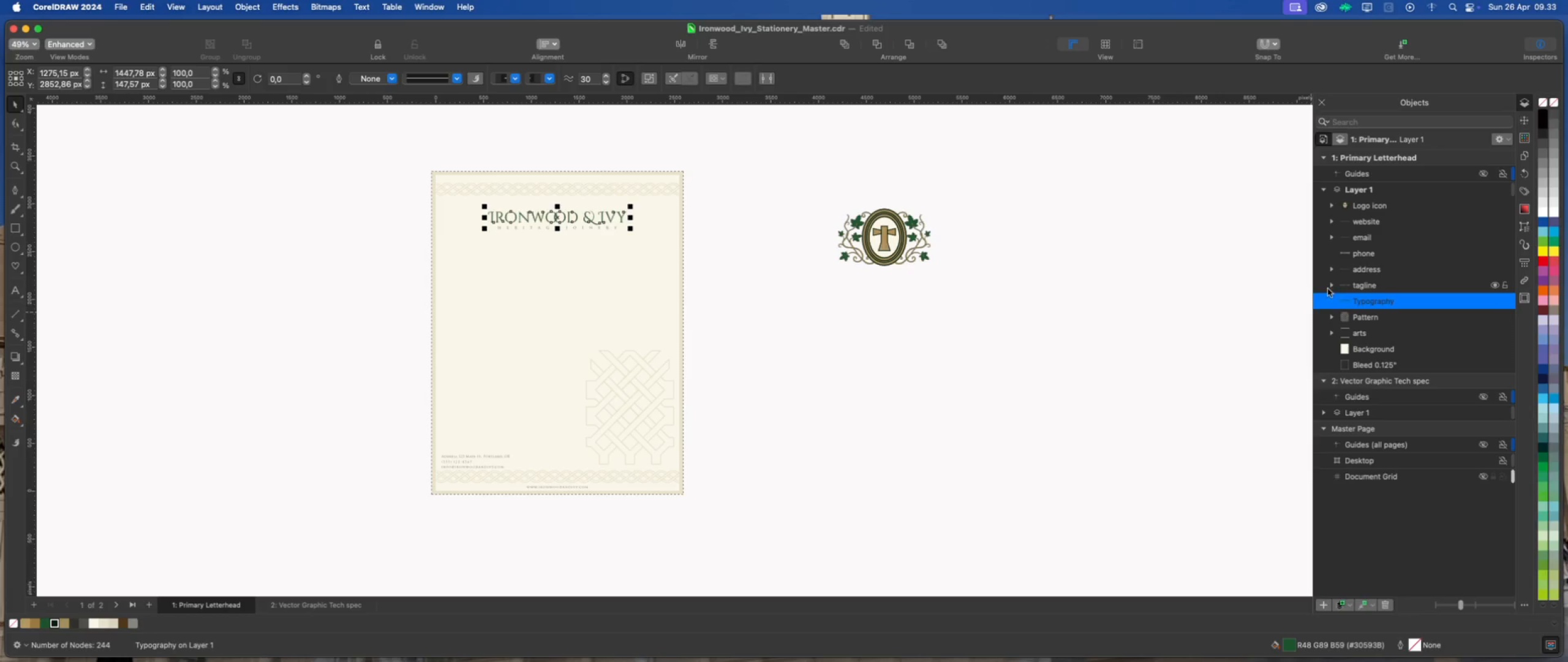 
scroll: coordinate [497, 199], scroll_direction: up, amount: 2.0
 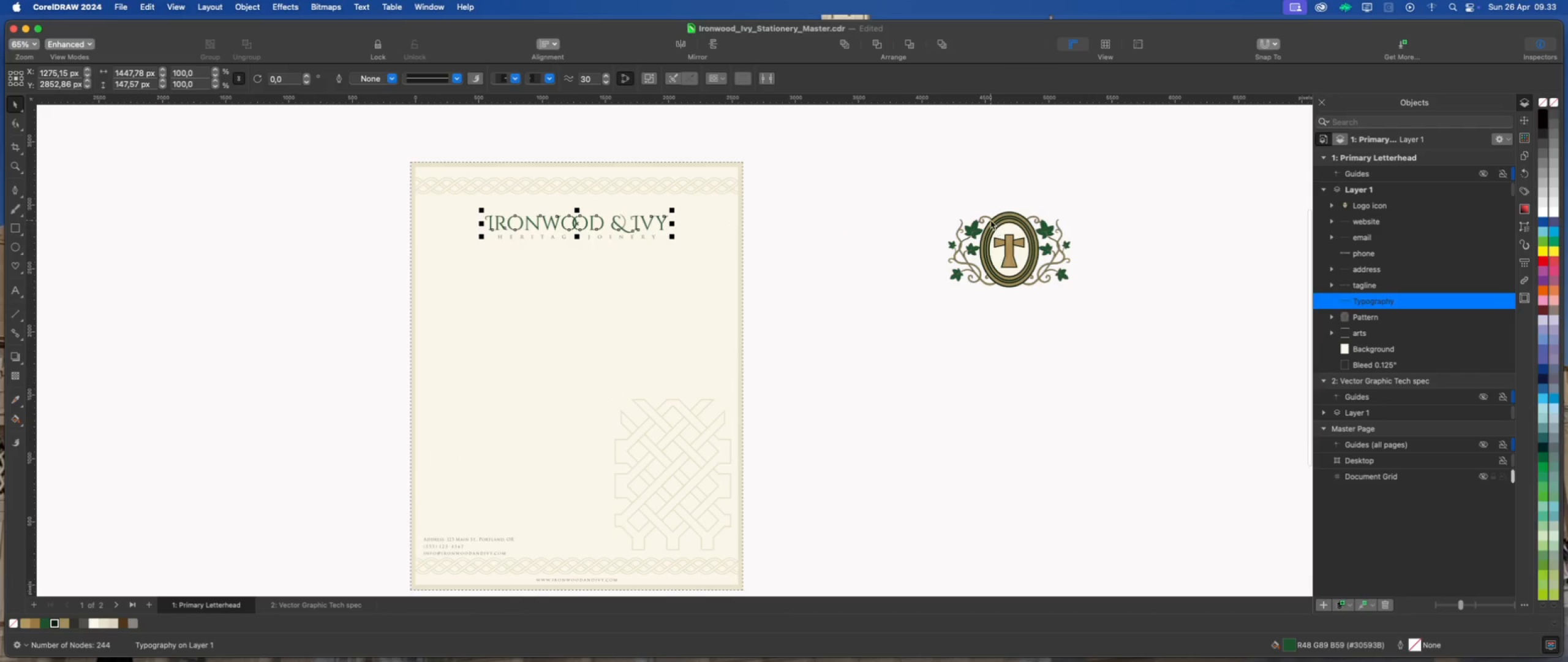 
left_click([993, 221])
 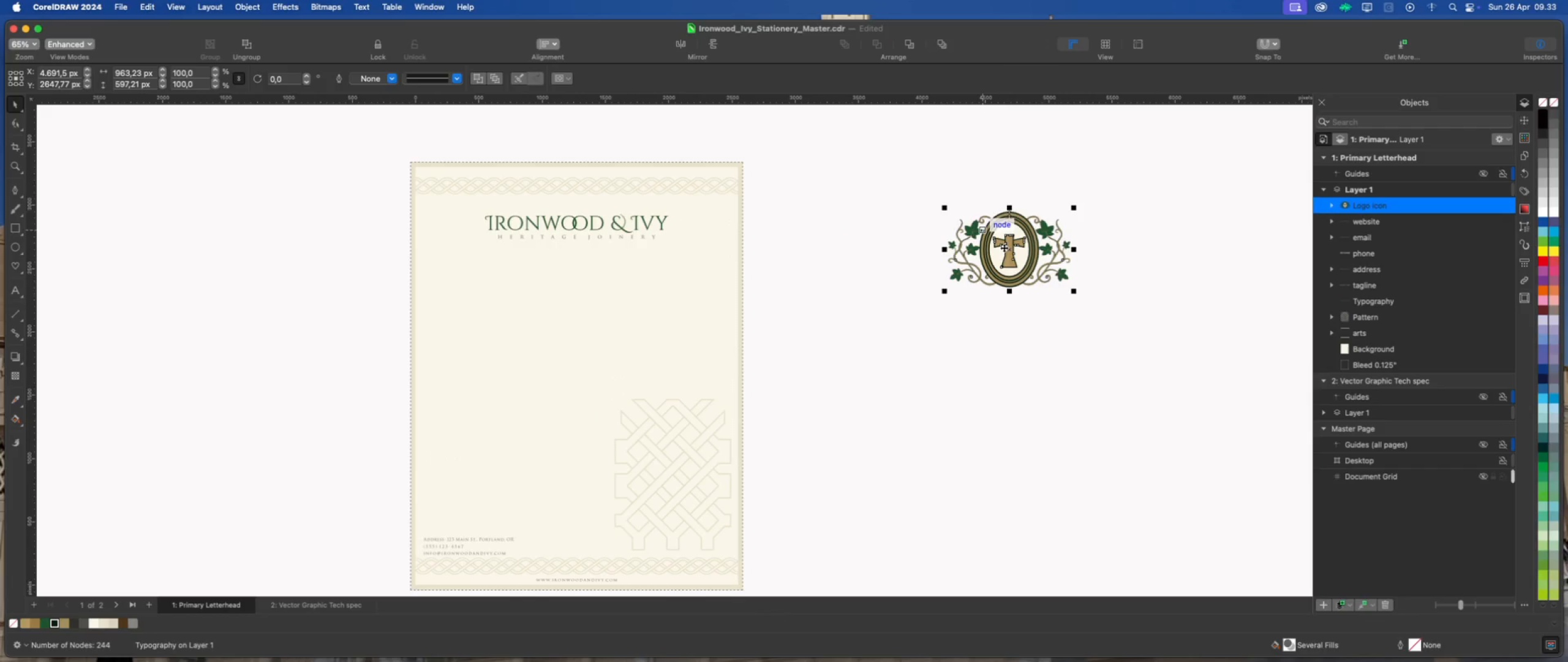 
left_click_drag(start_coordinate=[1008, 246], to_coordinate=[899, 230])
 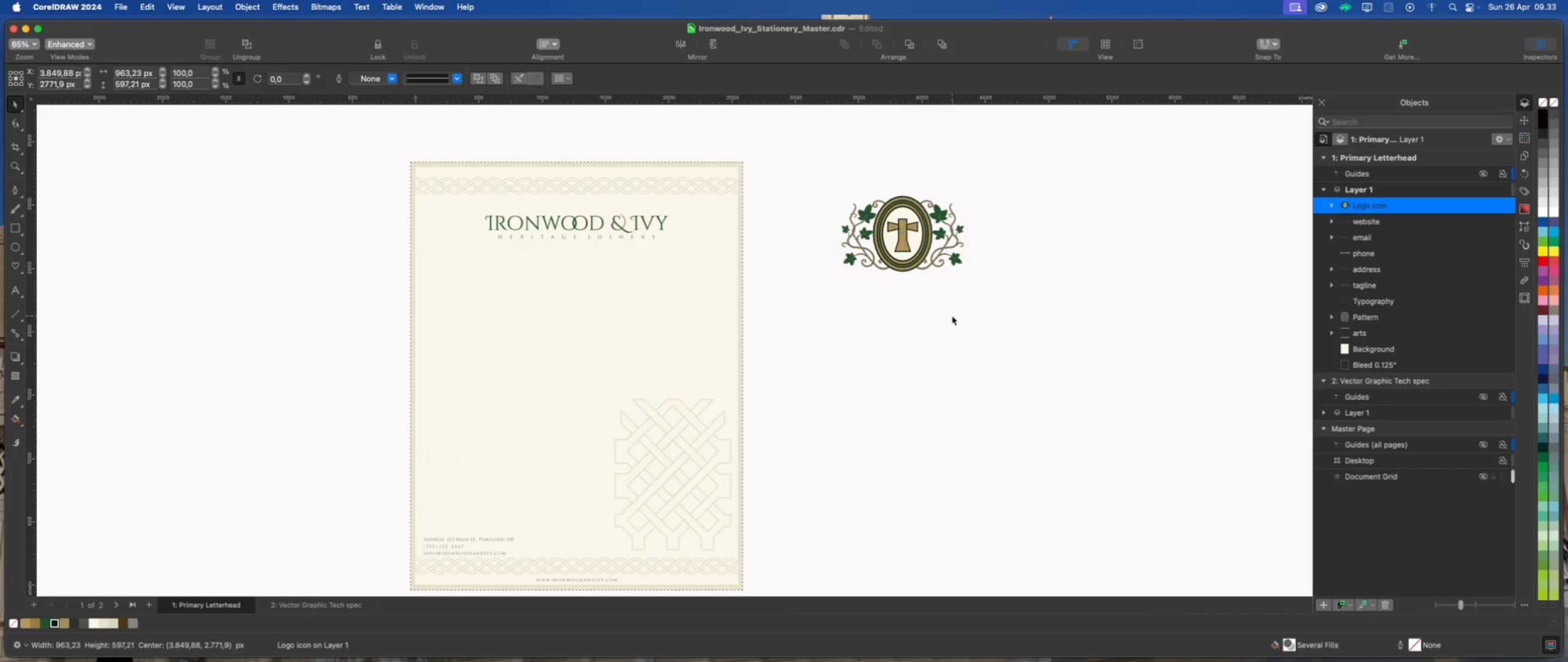 
left_click([952, 316])
 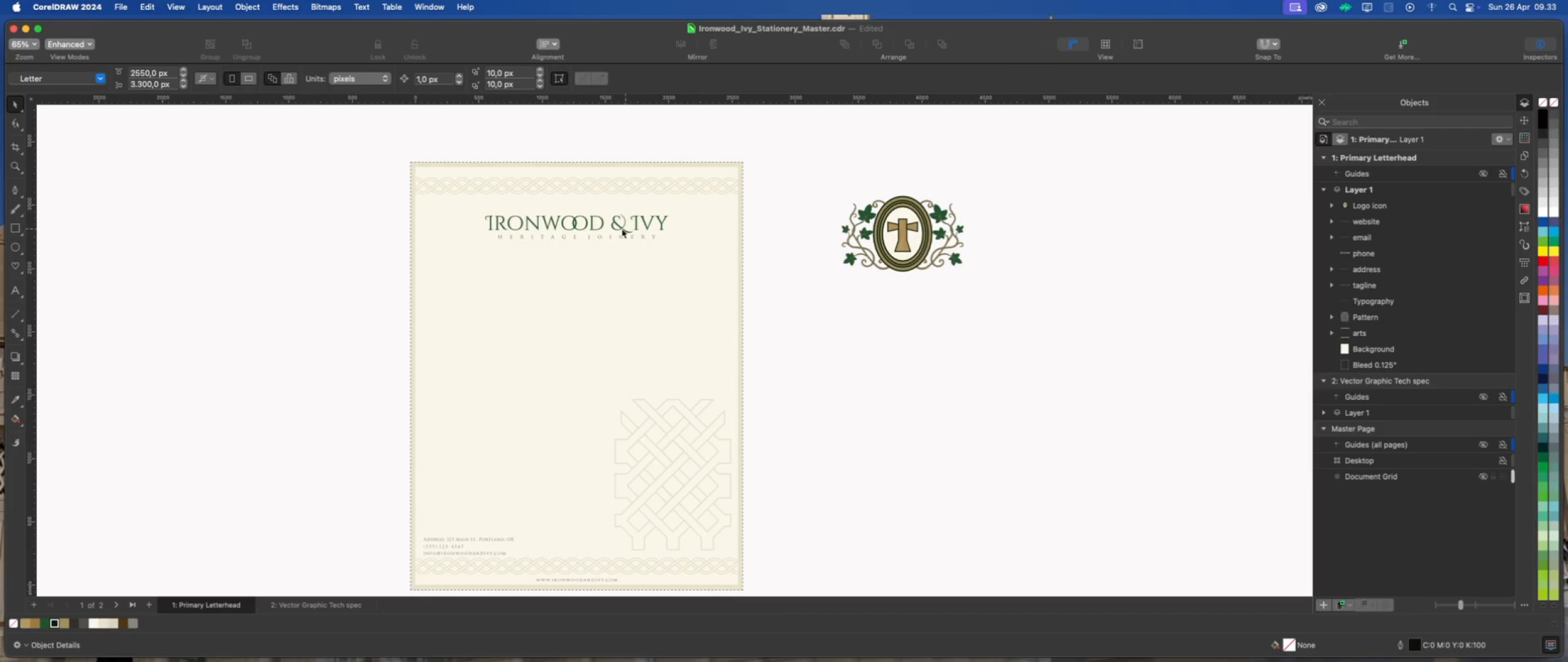 
left_click([621, 229])
 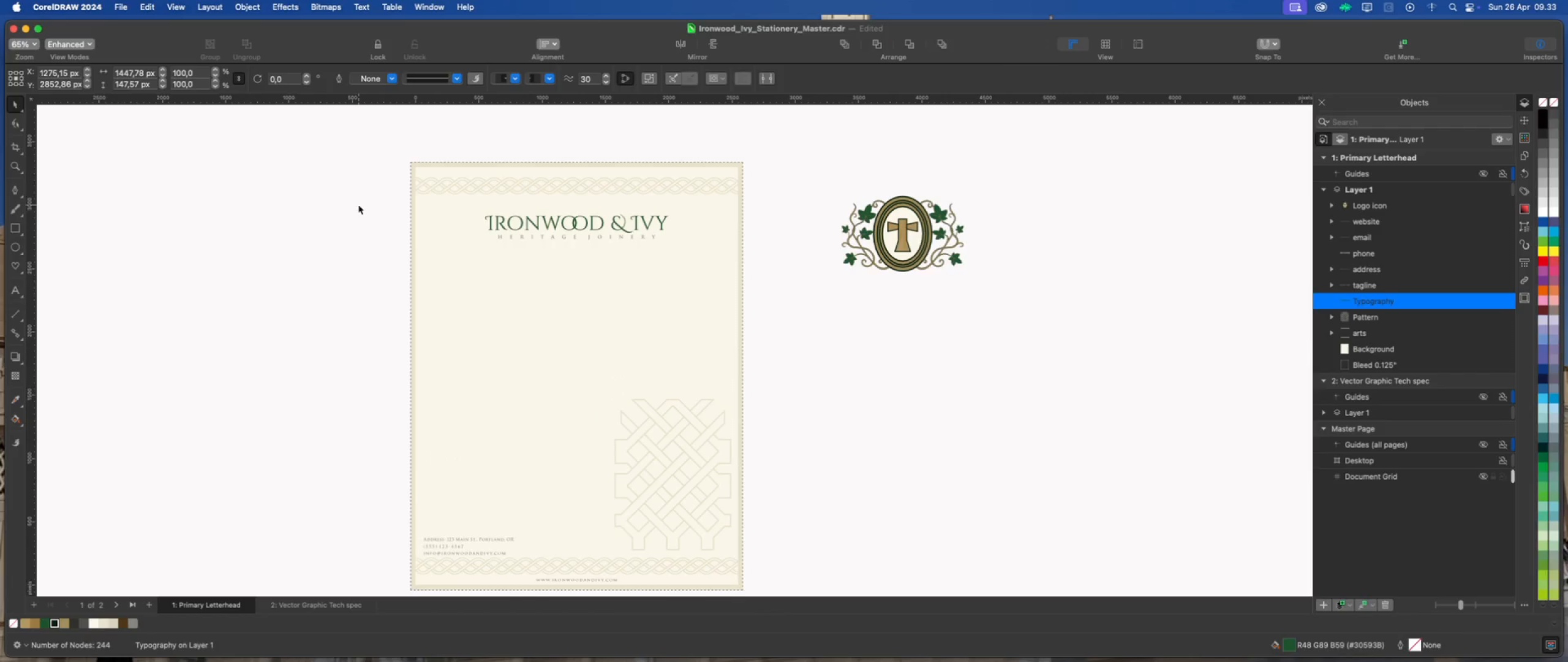 
left_click_drag(start_coordinate=[361, 205], to_coordinate=[697, 264])
 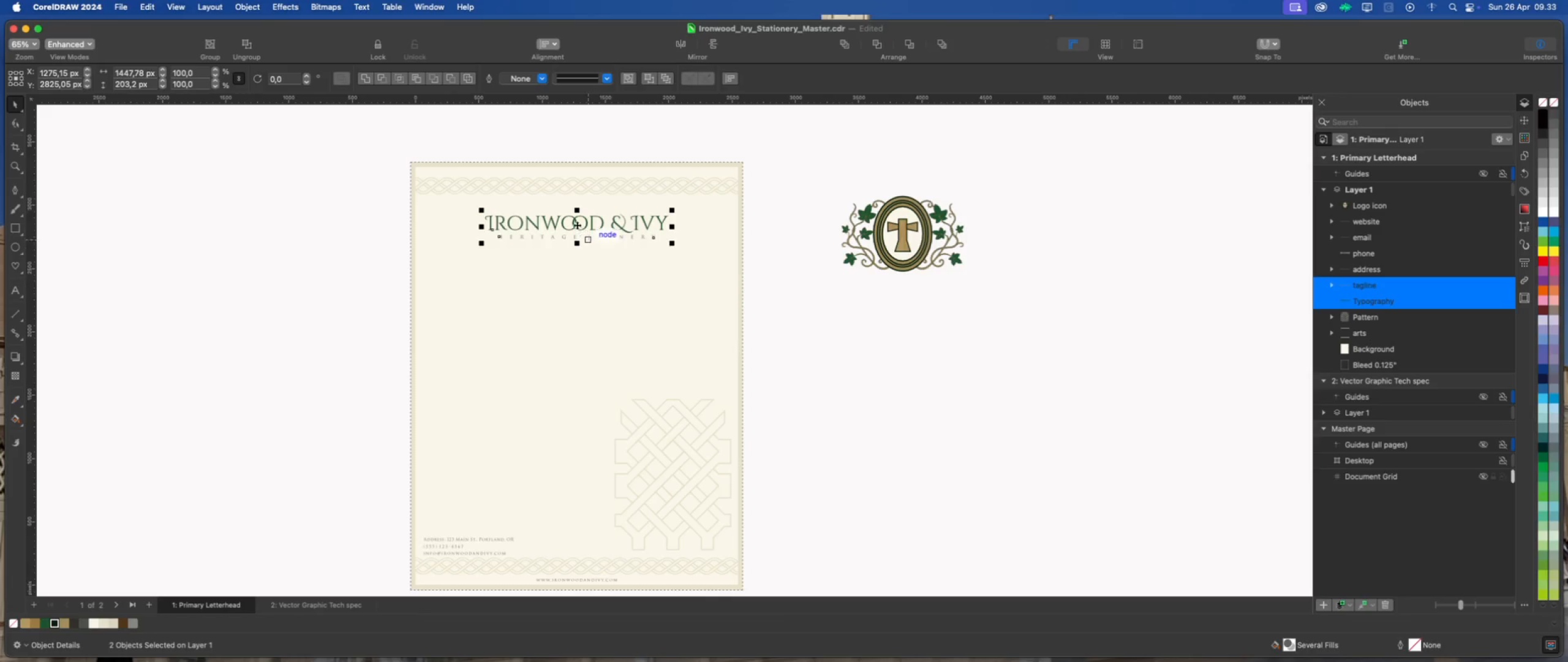 
left_click_drag(start_coordinate=[577, 225], to_coordinate=[581, 273])
 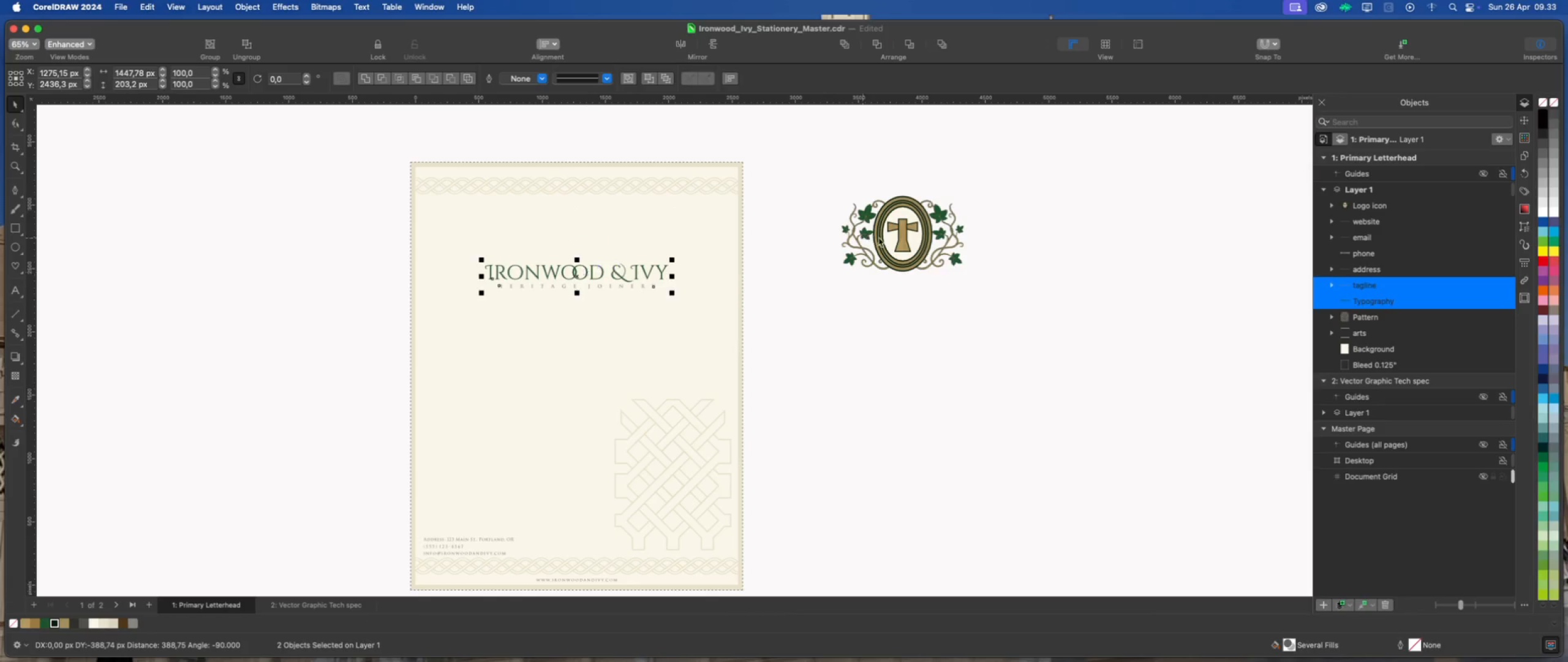 
hold_key(key=ShiftLeft, duration=1.38)
 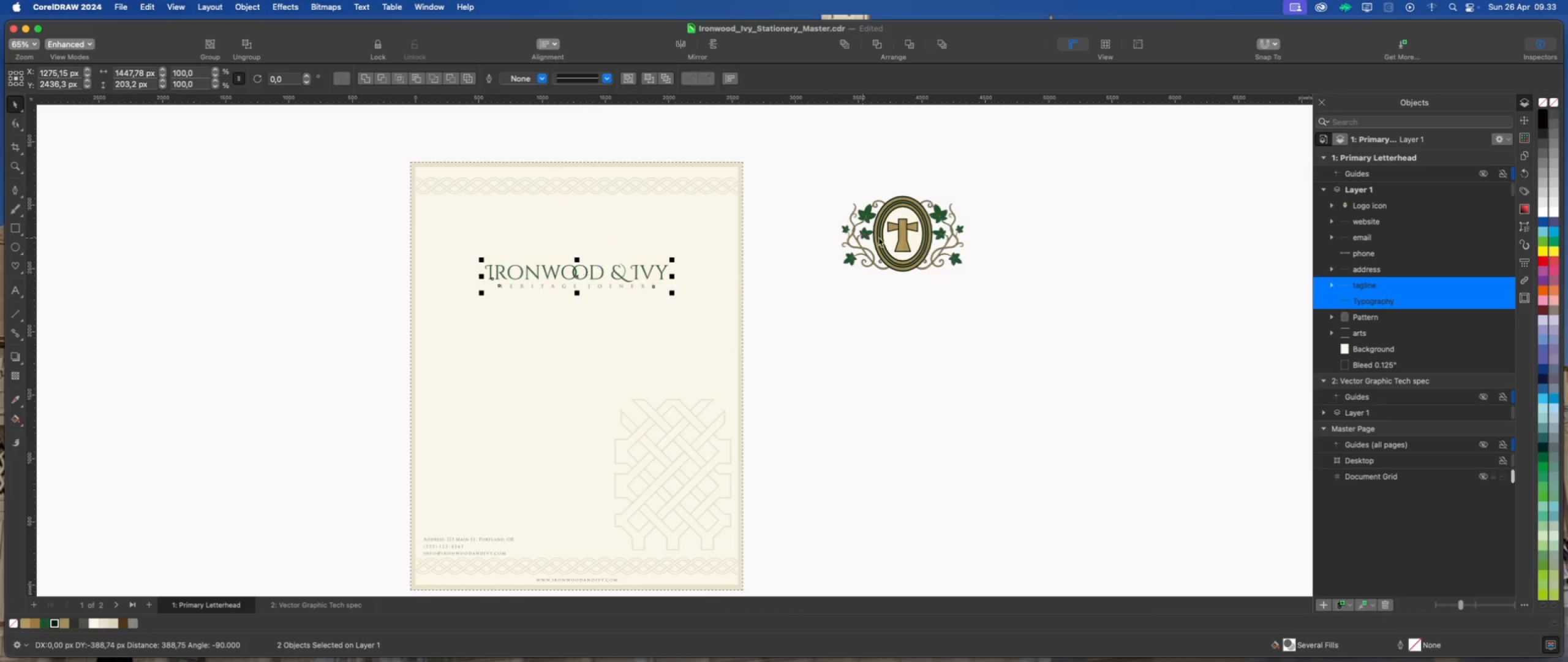 
left_click([881, 237])
 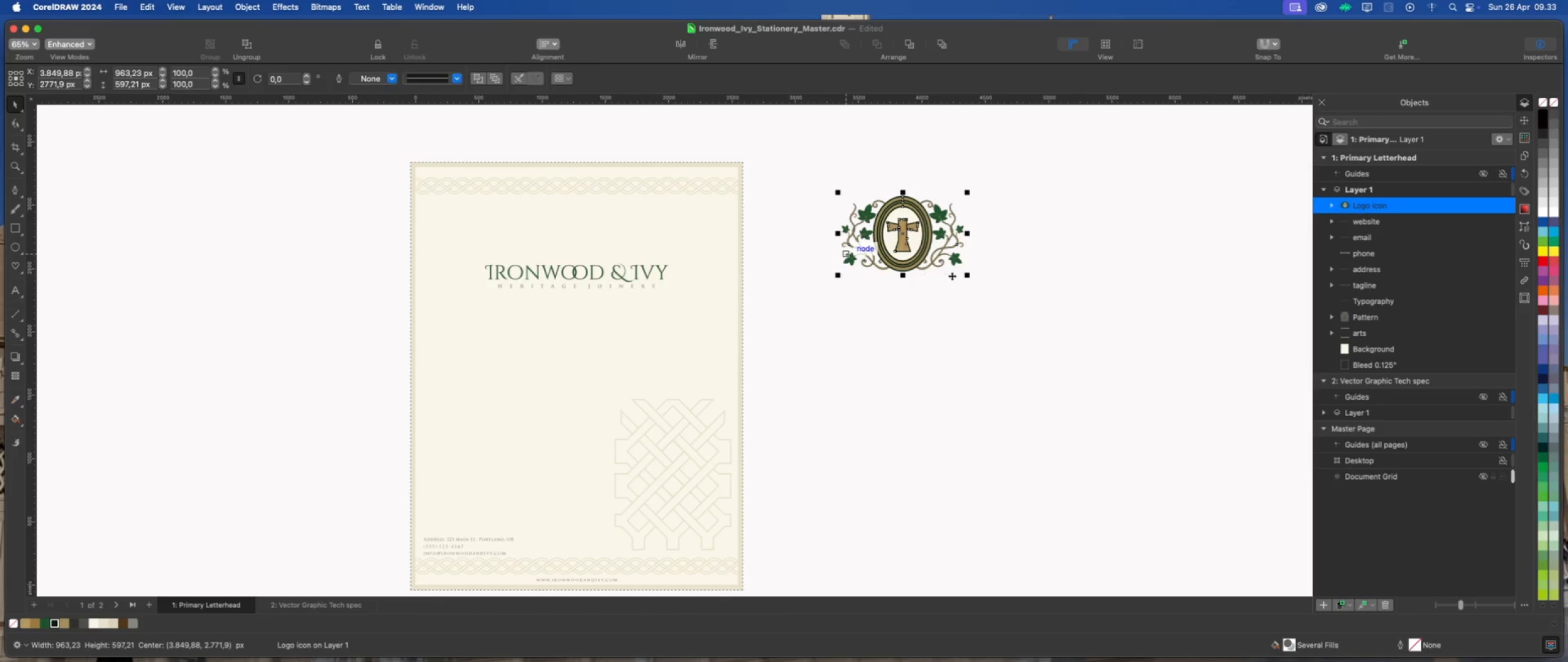 
left_click_drag(start_coordinate=[967, 278], to_coordinate=[961, 275])
 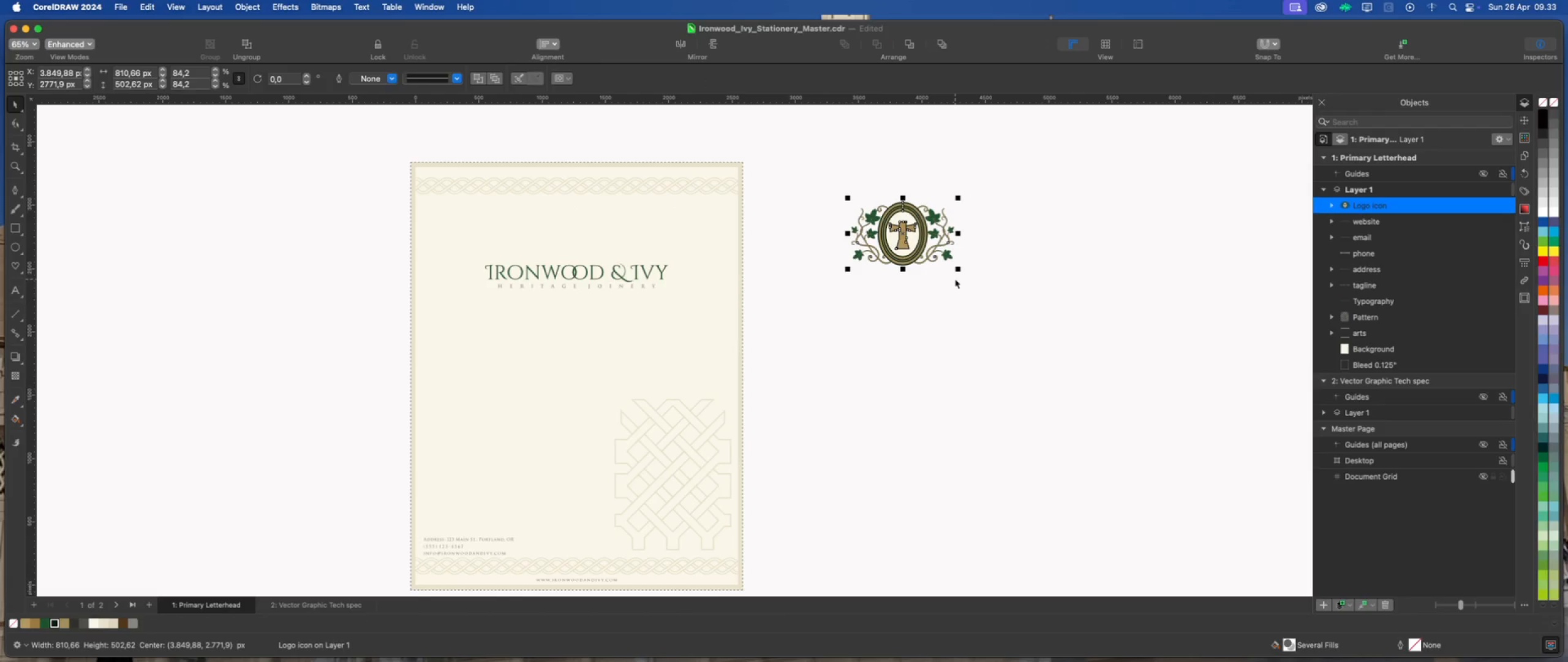 
hold_key(key=ShiftLeft, duration=0.91)
 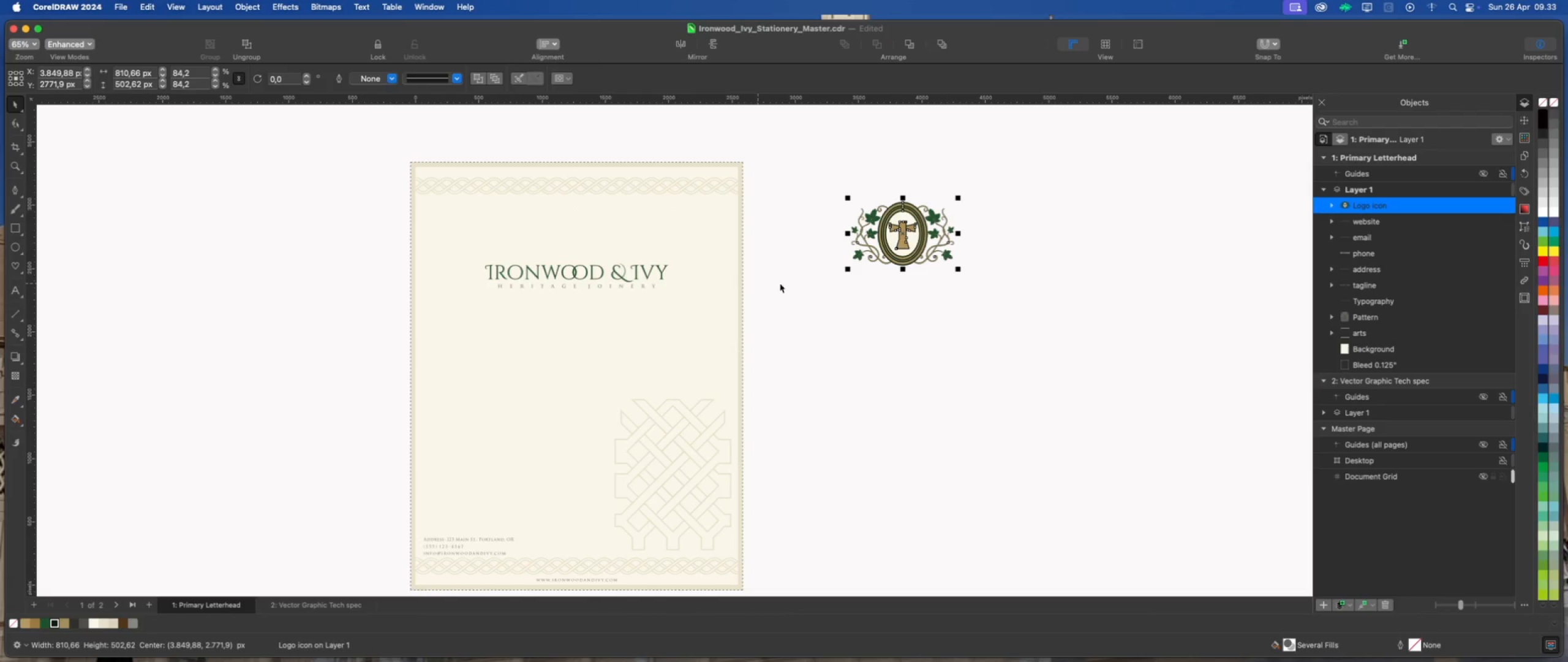 
left_click_drag(start_coordinate=[960, 270], to_coordinate=[969, 281])
 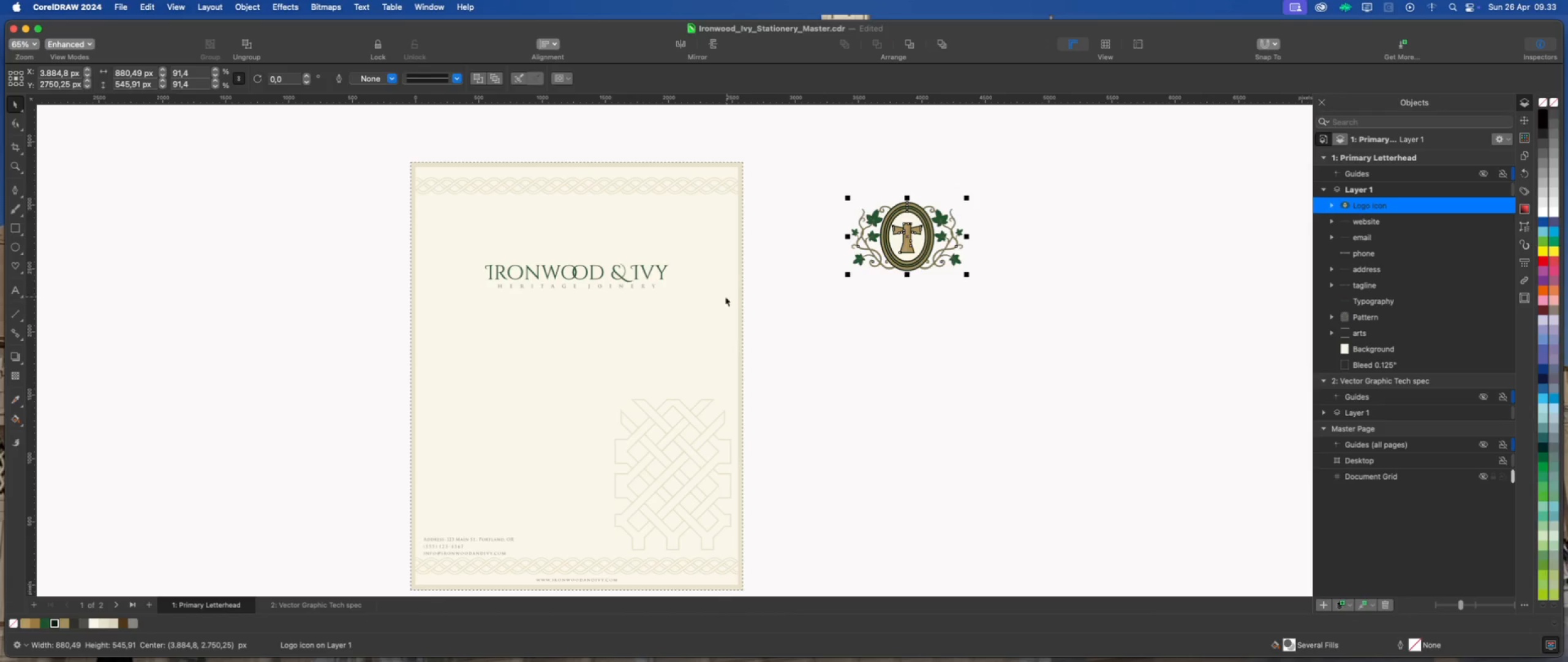 
hold_key(key=ShiftLeft, duration=0.47)
left_click([707, 298])
 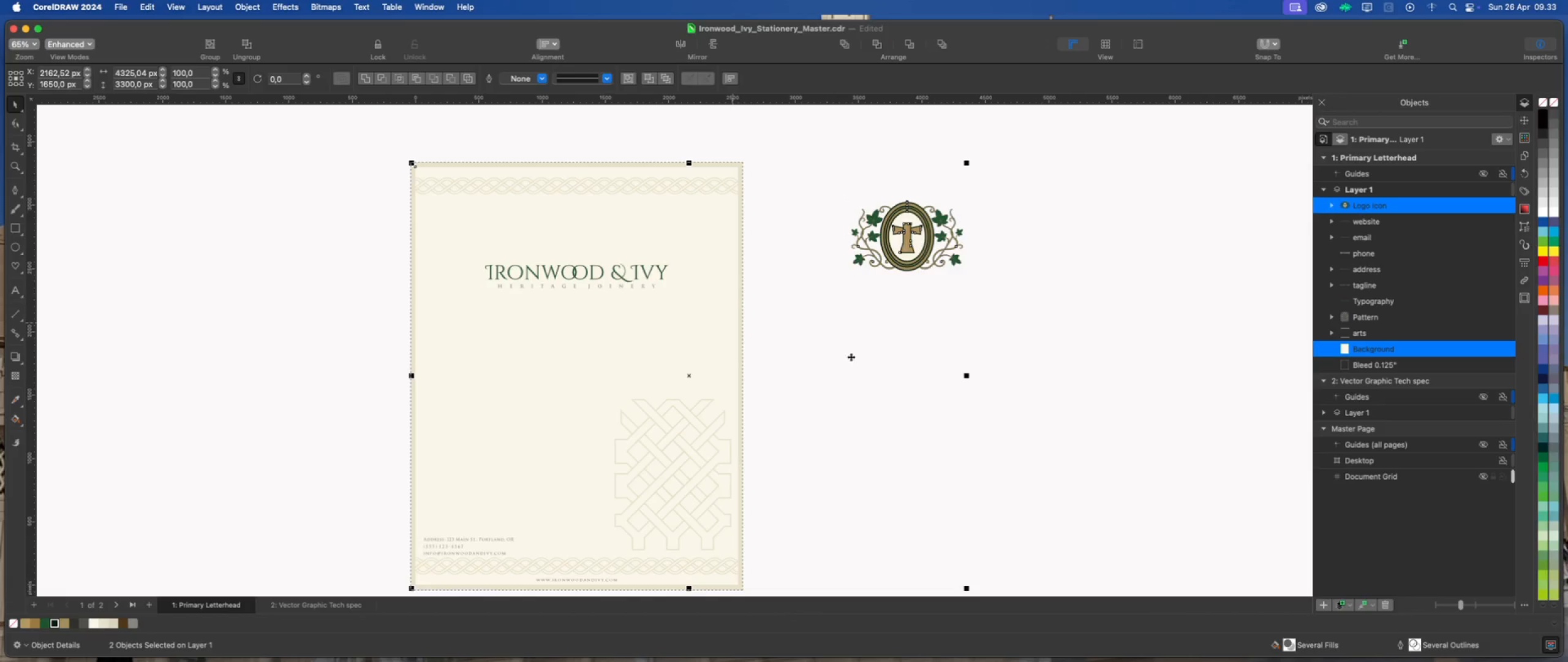 
key(Shift+C)
 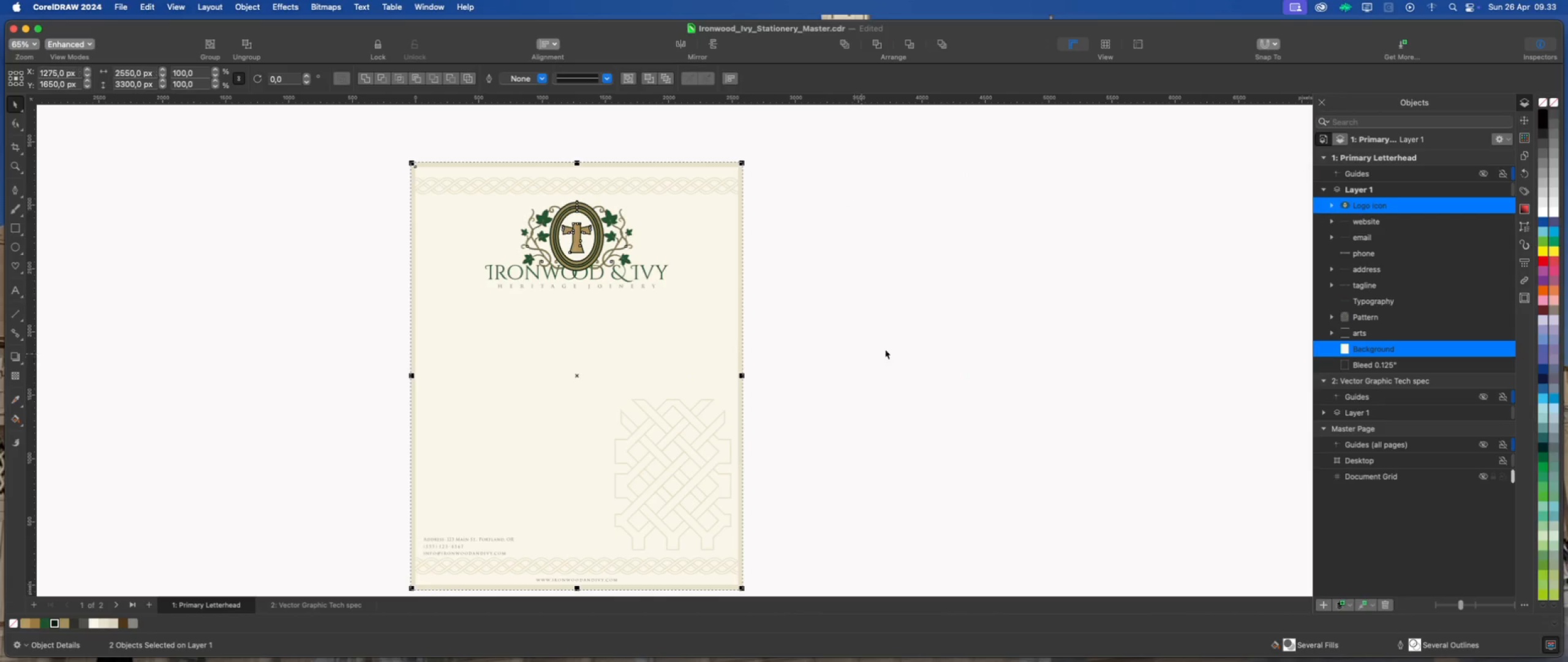 
left_click([892, 346])
 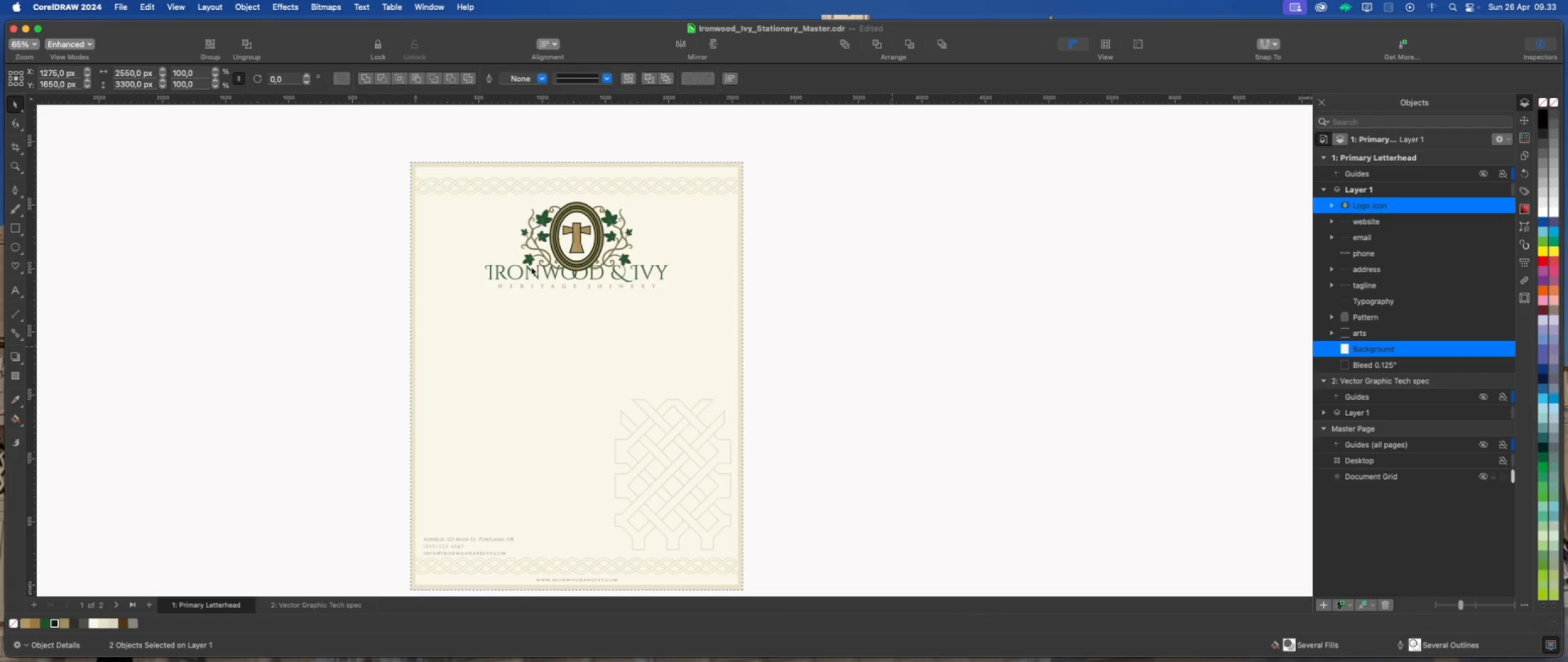 
scroll: coordinate [525, 266], scroll_direction: up, amount: 4.0
 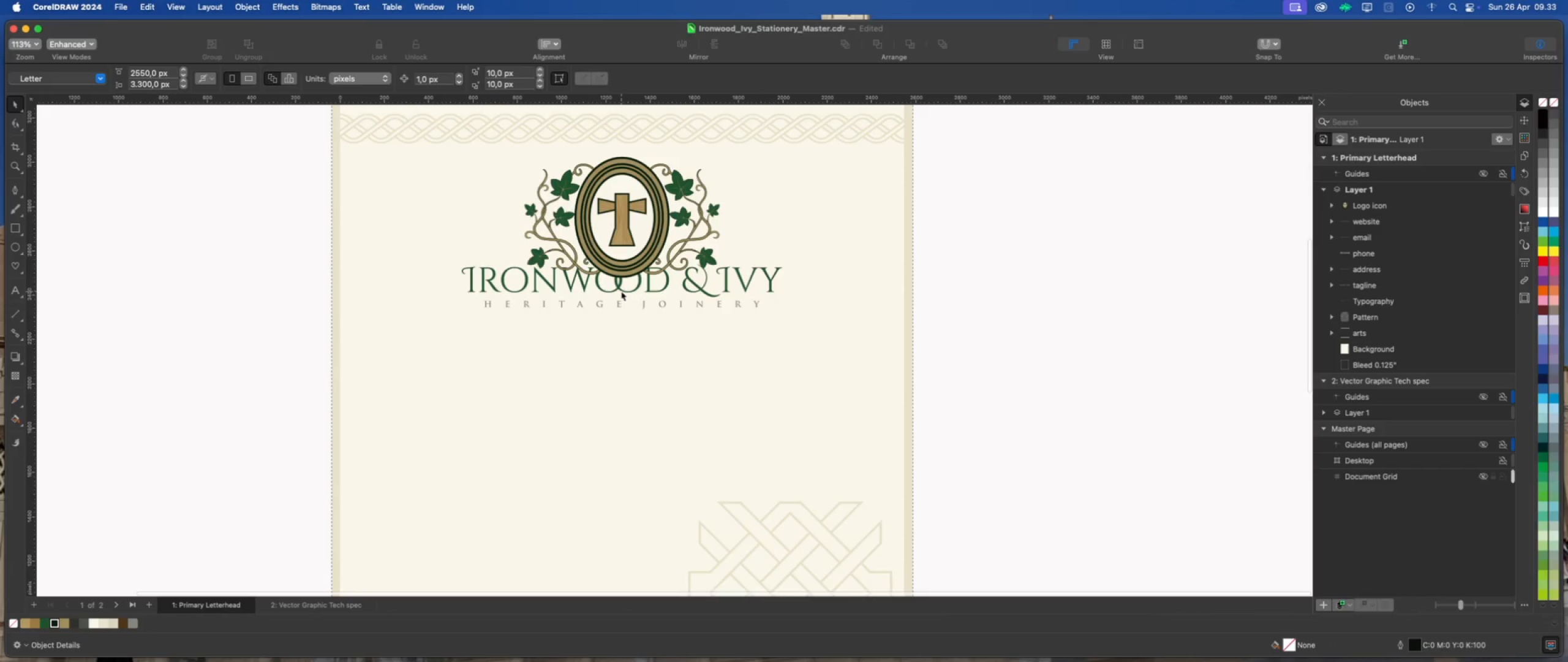 
left_click([622, 291])
 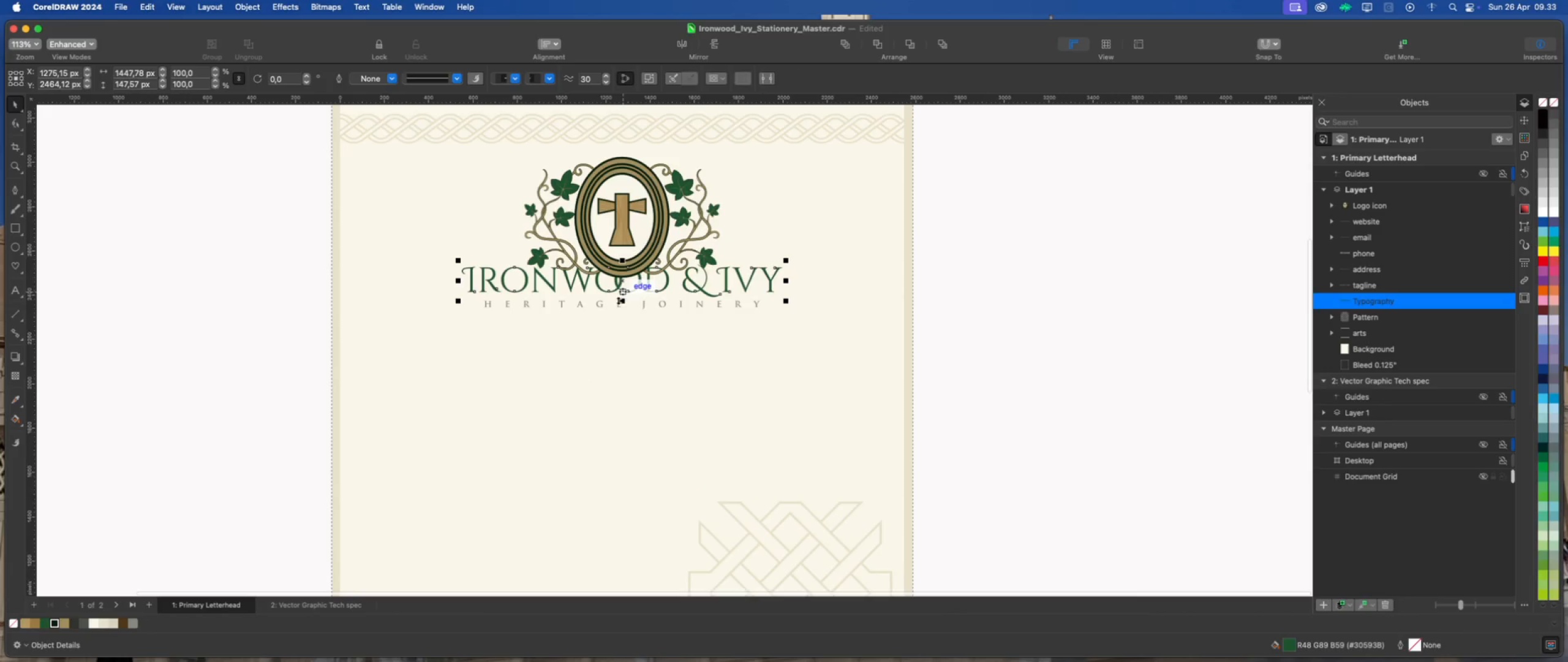 
hold_key(key=ShiftLeft, duration=0.78)
left_click([618, 306])
 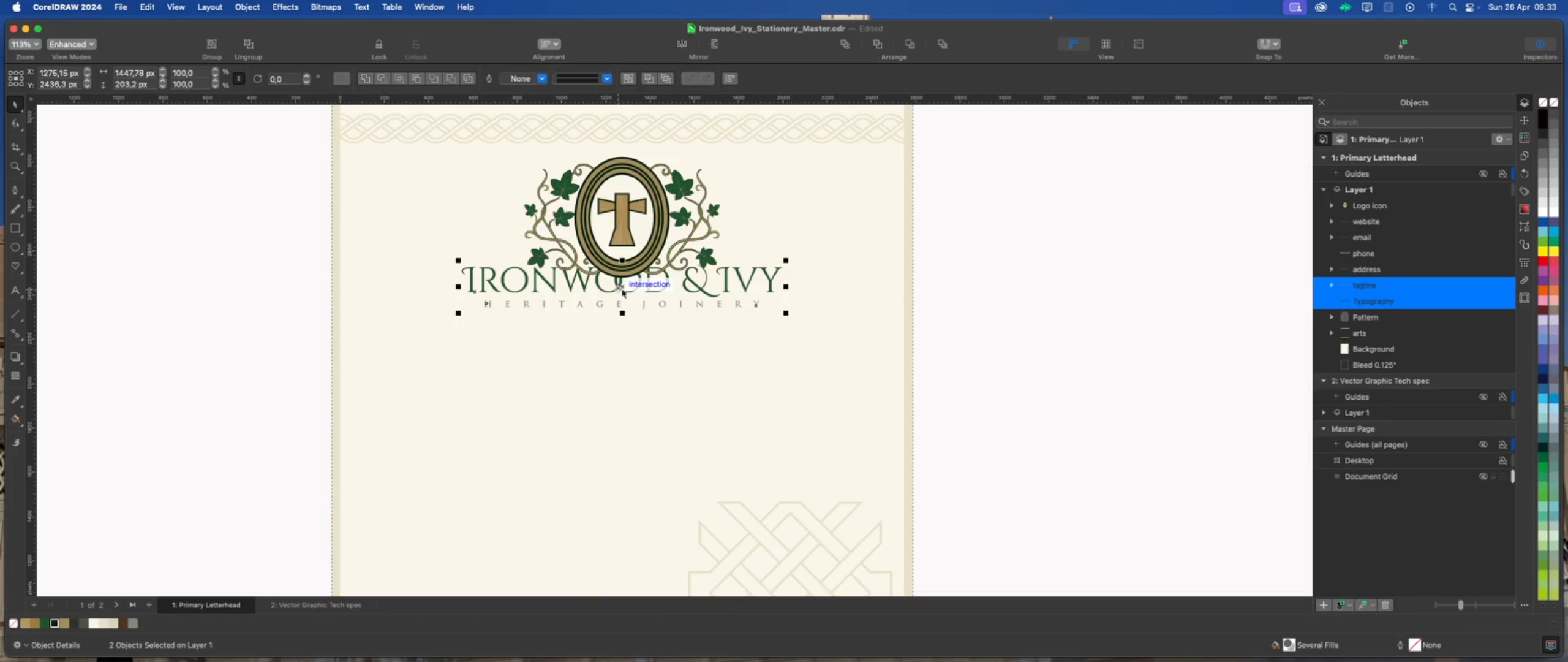 
left_click_drag(start_coordinate=[622, 288], to_coordinate=[621, 313])
 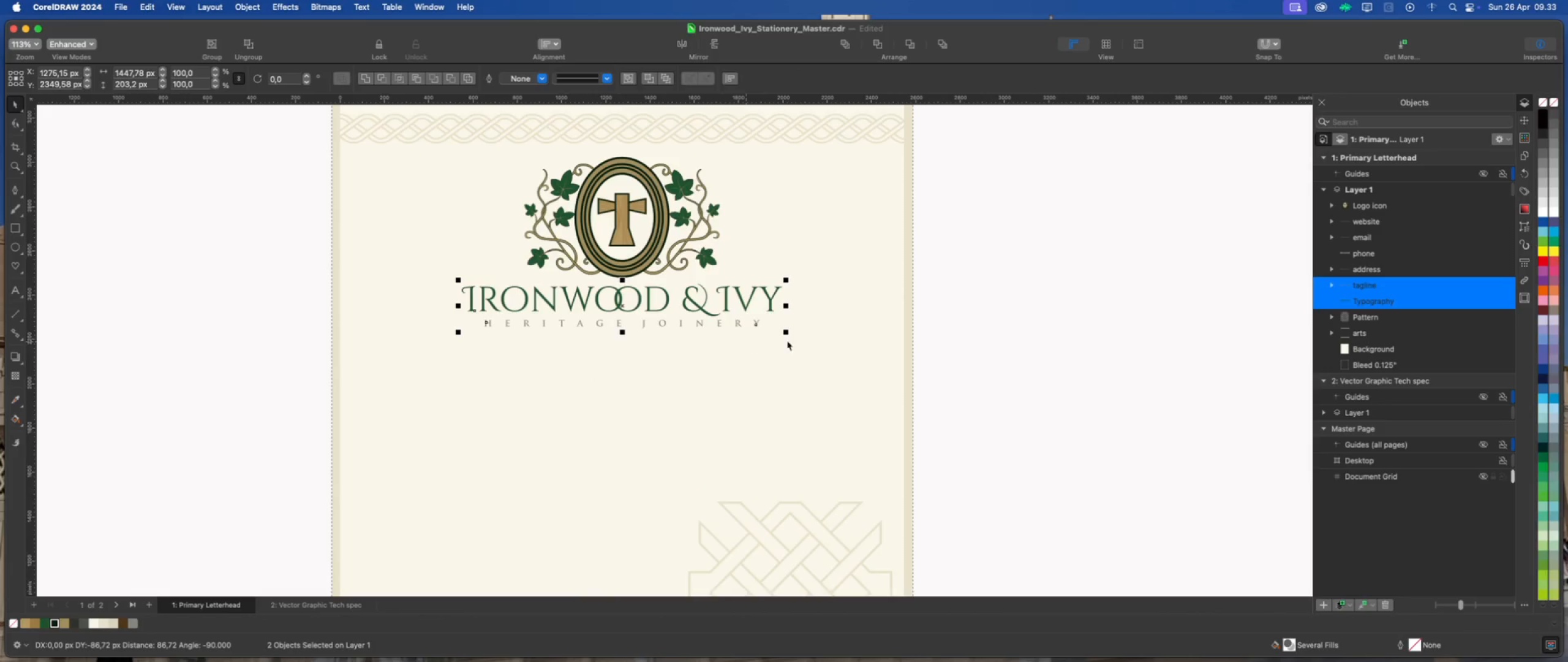 
hold_key(key=ShiftLeft, duration=2.11)
 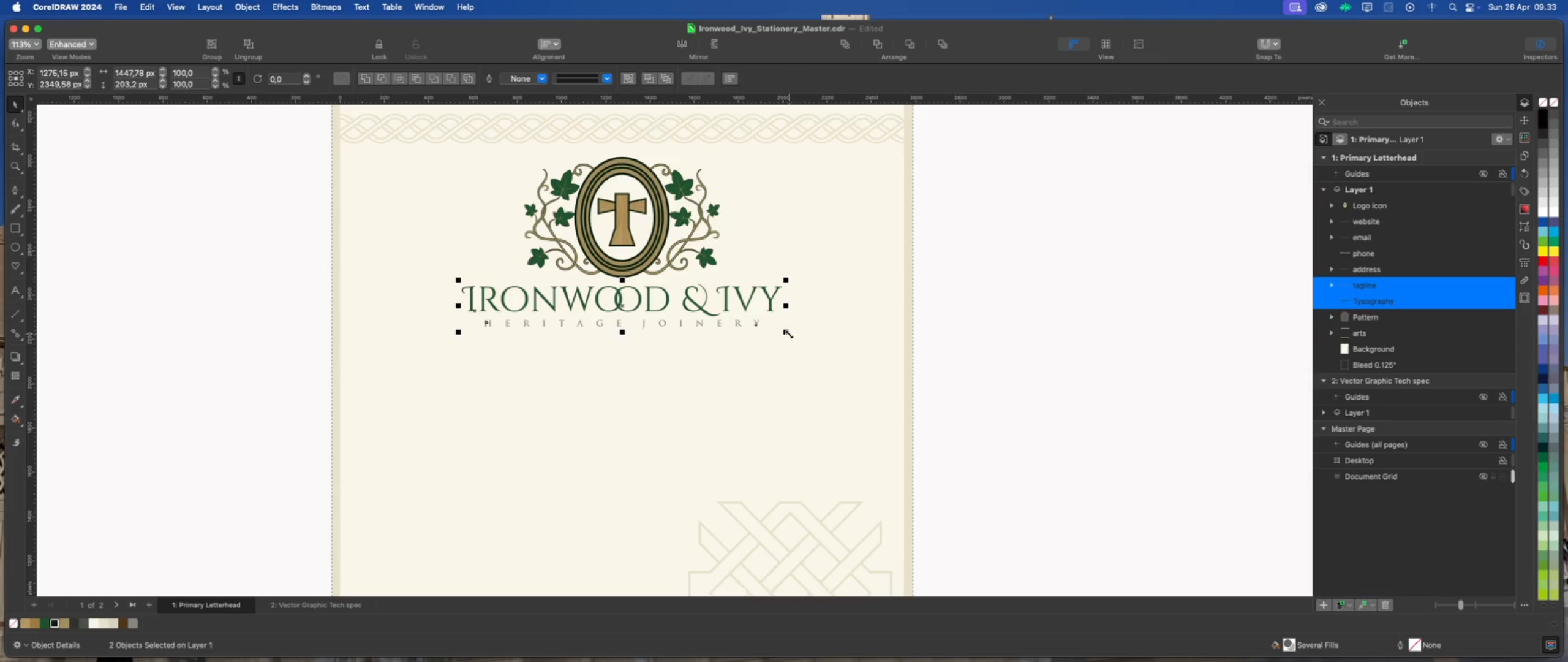 
left_click_drag(start_coordinate=[789, 334], to_coordinate=[764, 333])
 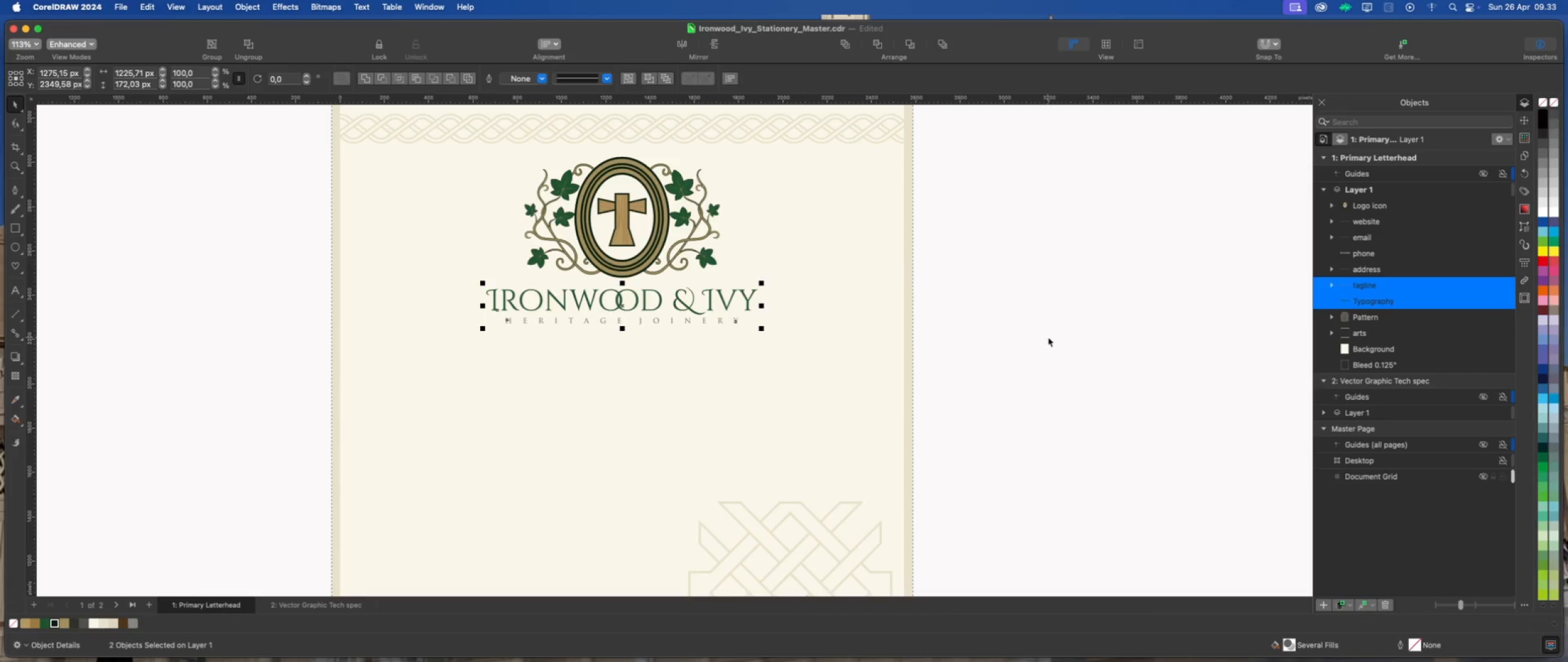 
hold_key(key=ShiftLeft, duration=1.68)
 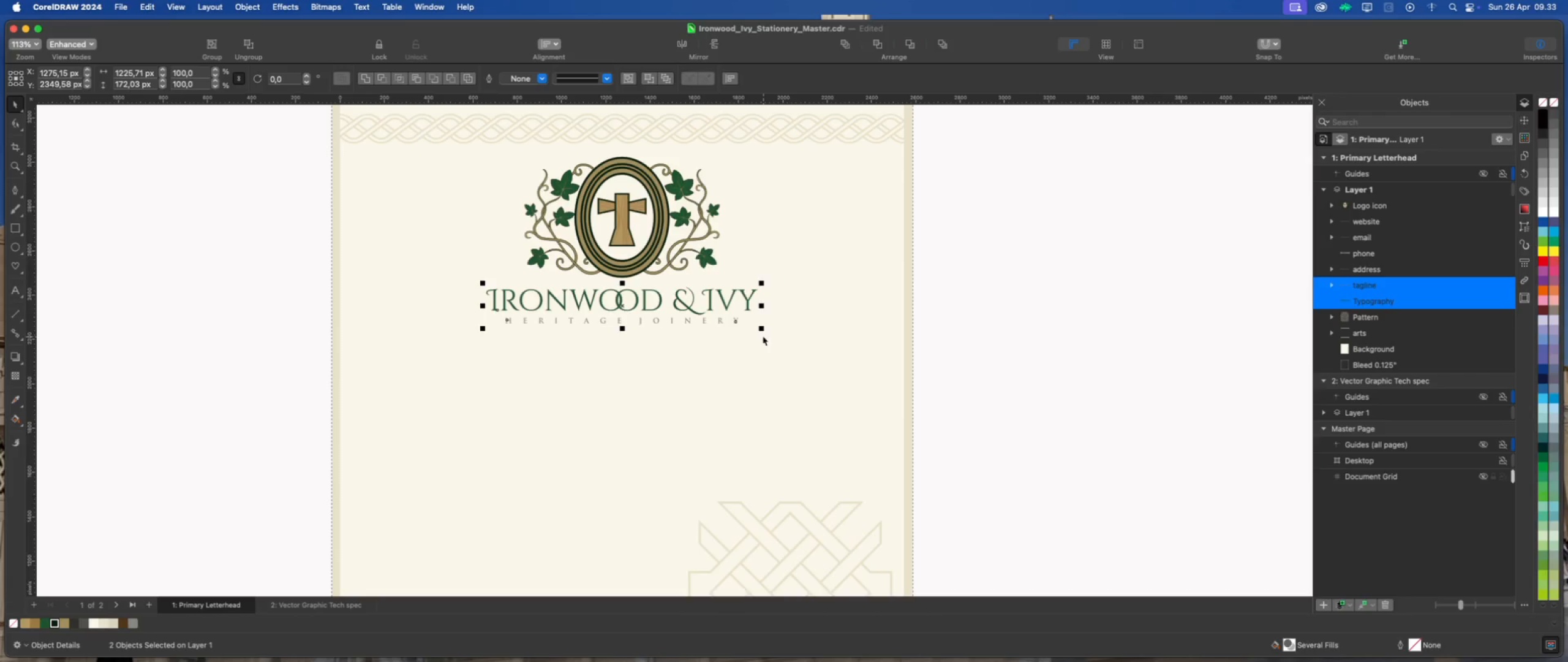 
left_click_drag(start_coordinate=[762, 330], to_coordinate=[758, 329])
 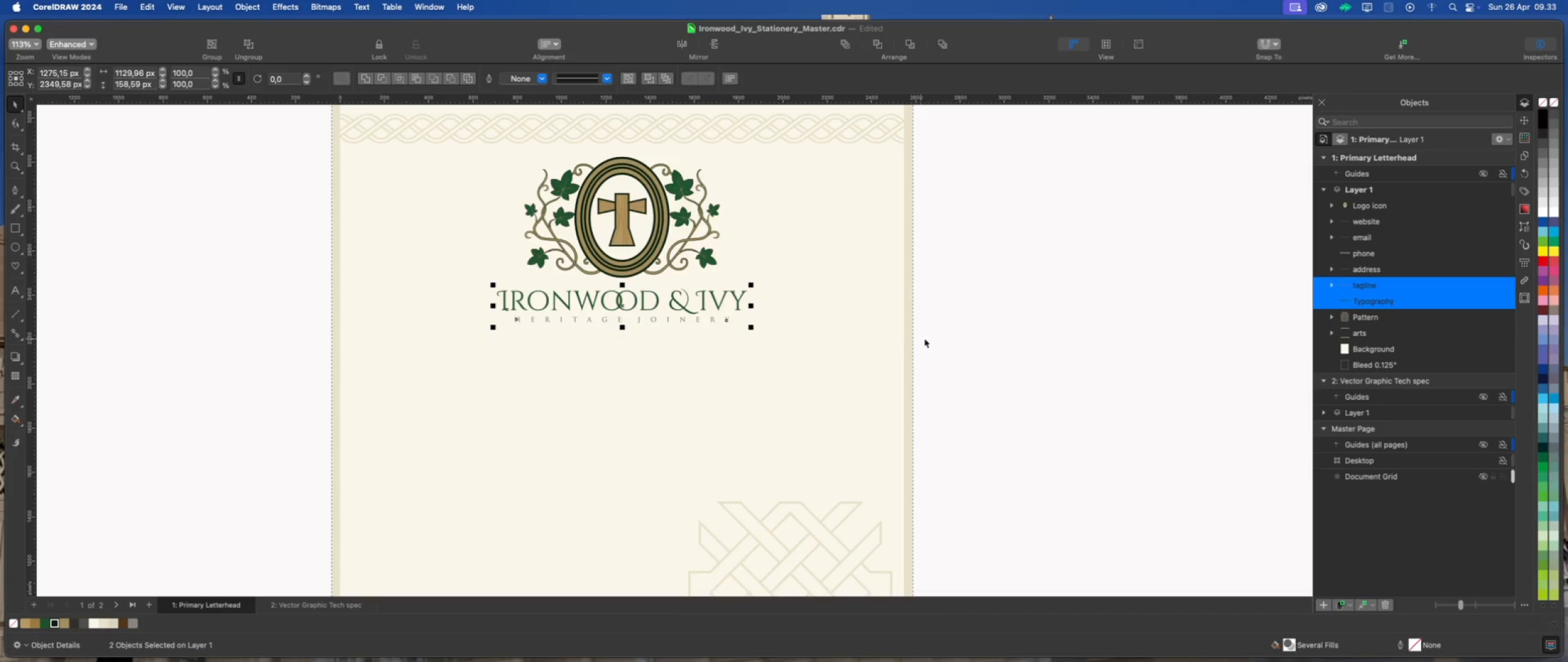 
hold_key(key=ShiftLeft, duration=0.77)
 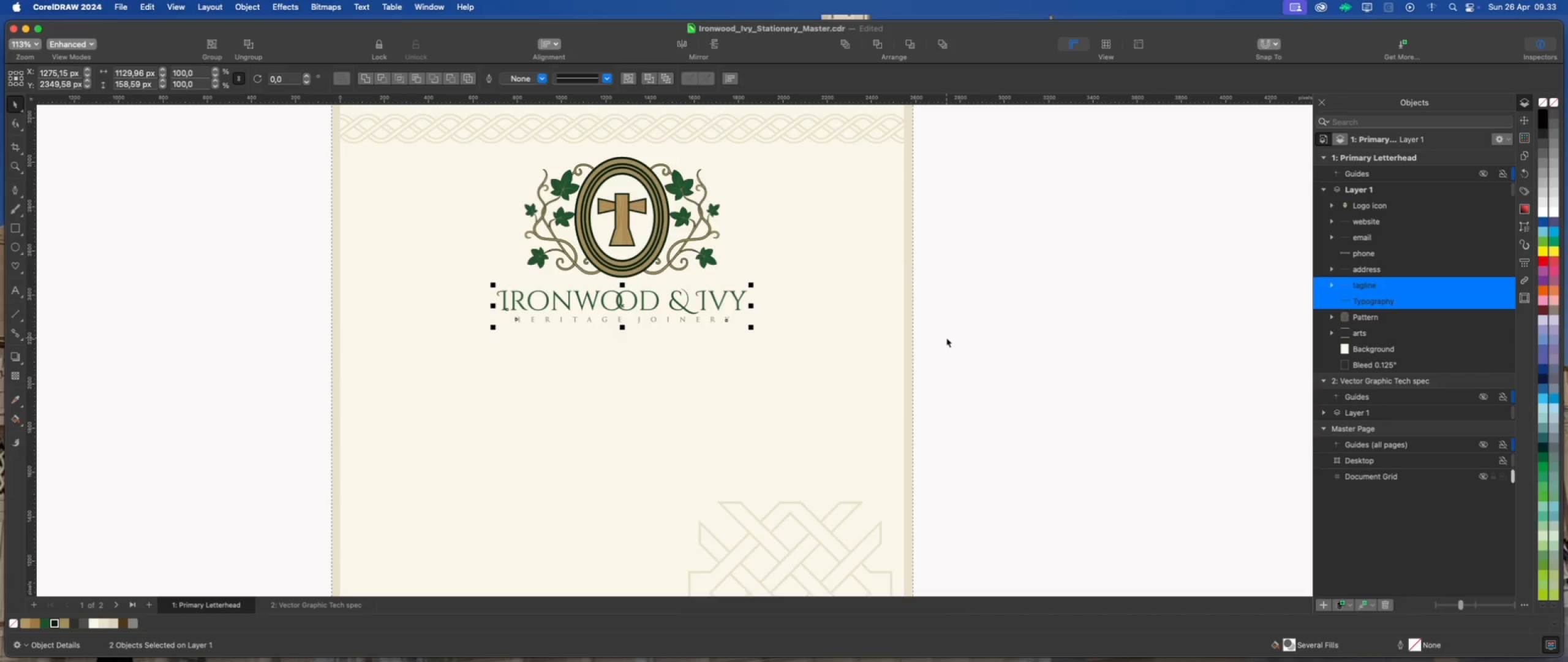 
key(ArrowUp)
 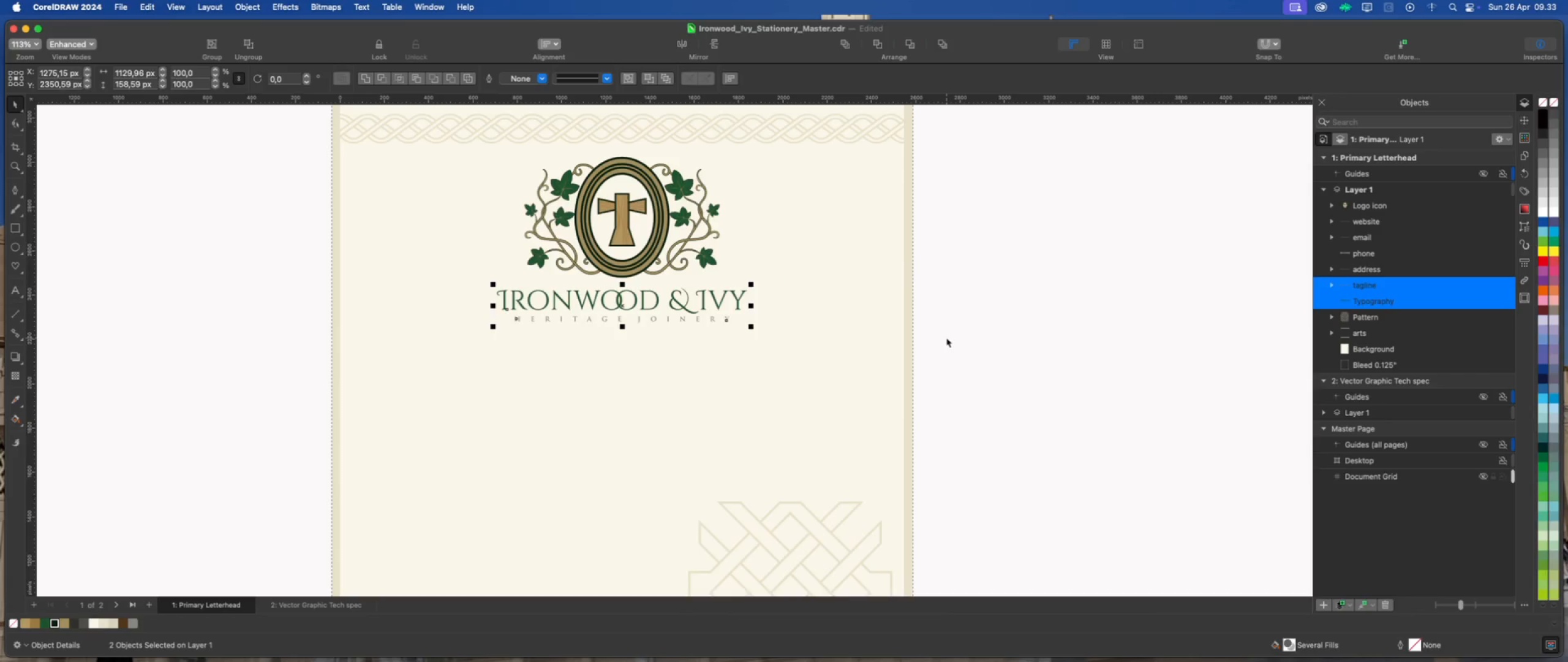 
key(ArrowUp)
 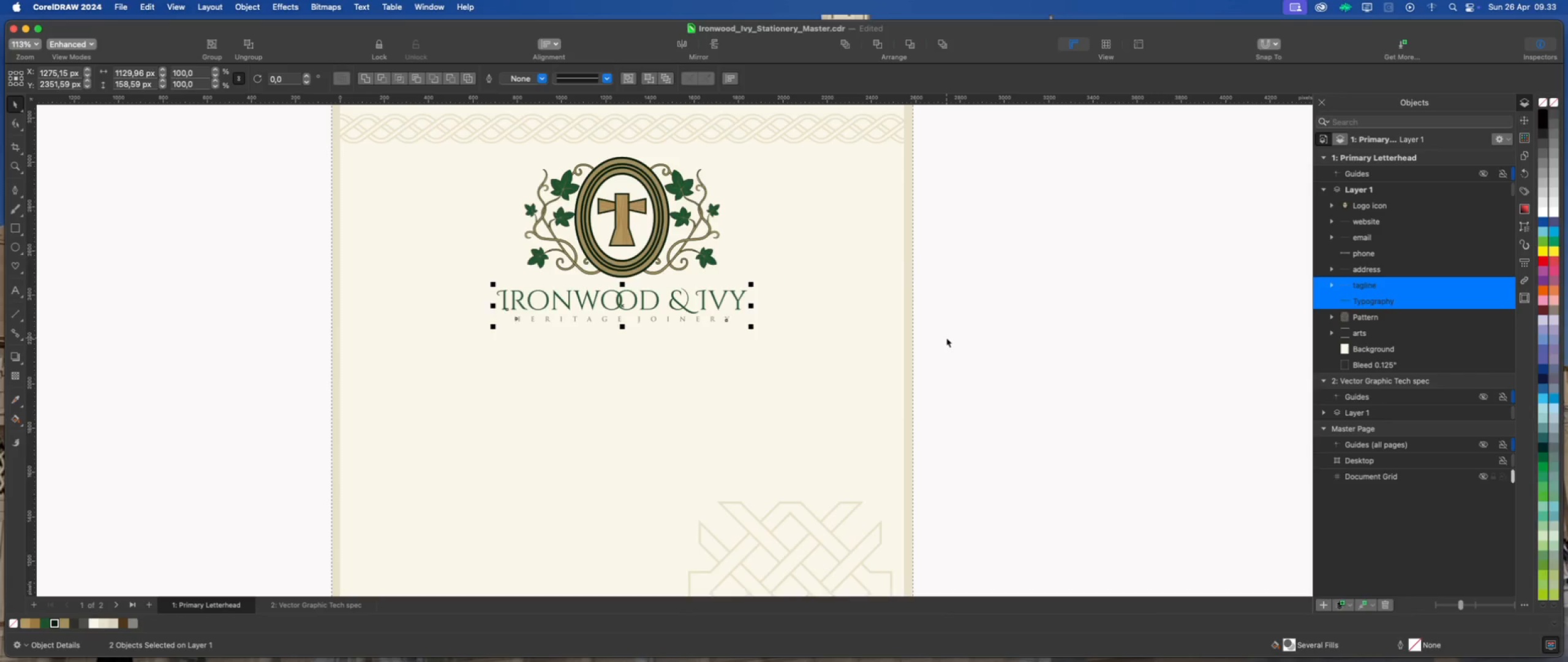 
key(ArrowUp)
 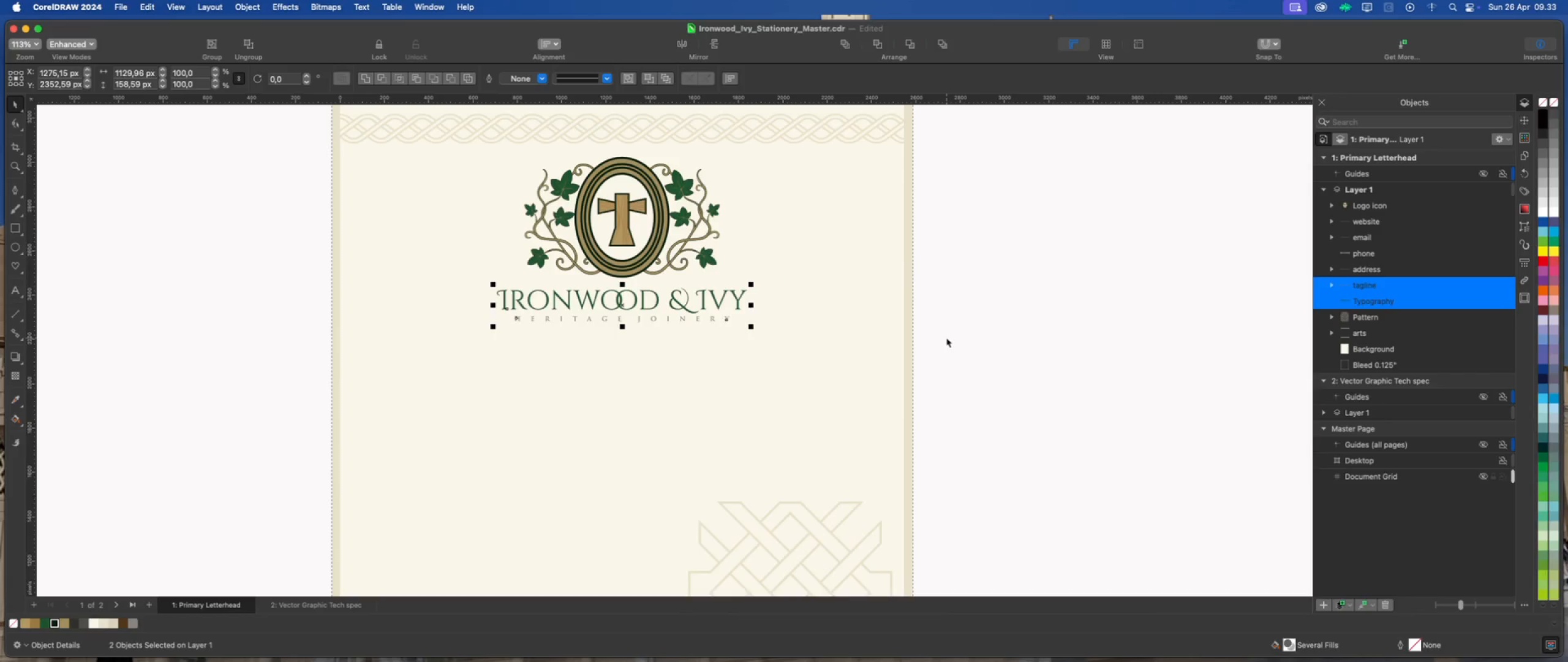 
key(ArrowUp)
 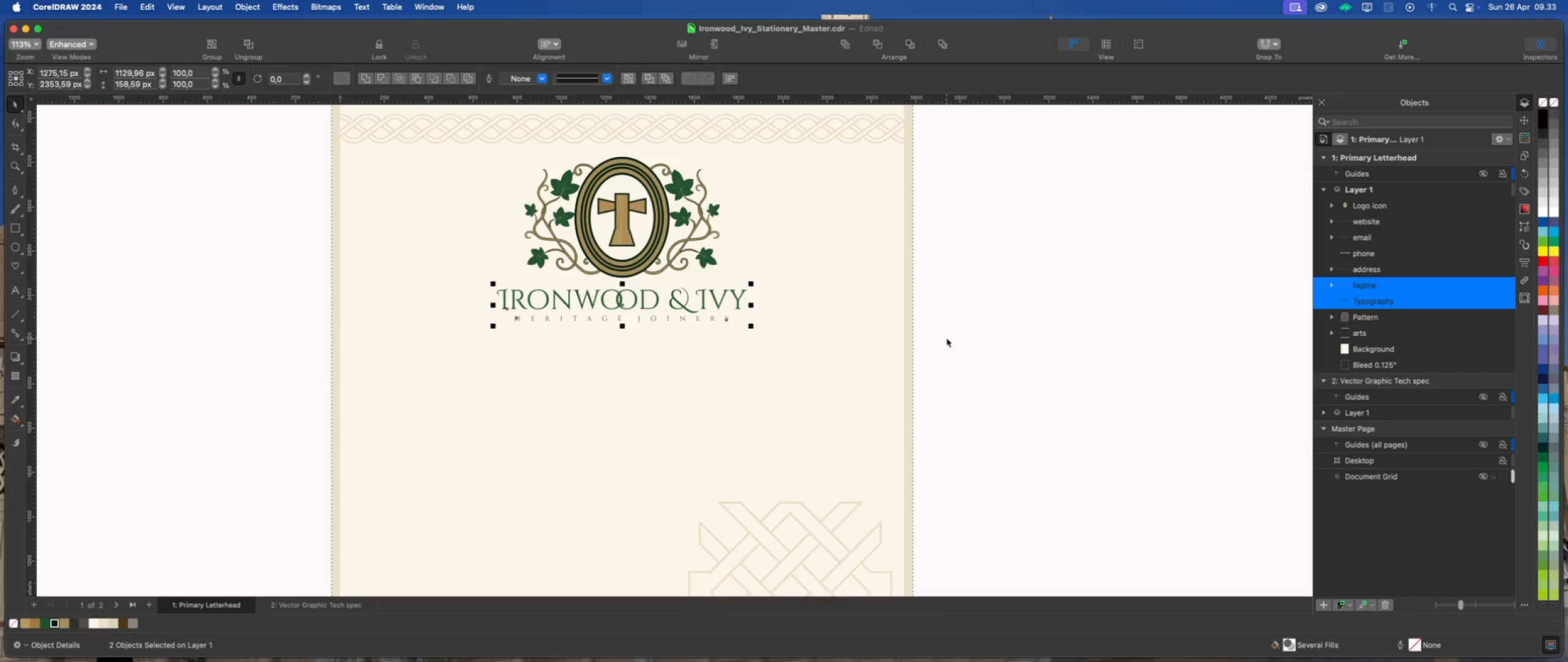 
key(ArrowUp)
 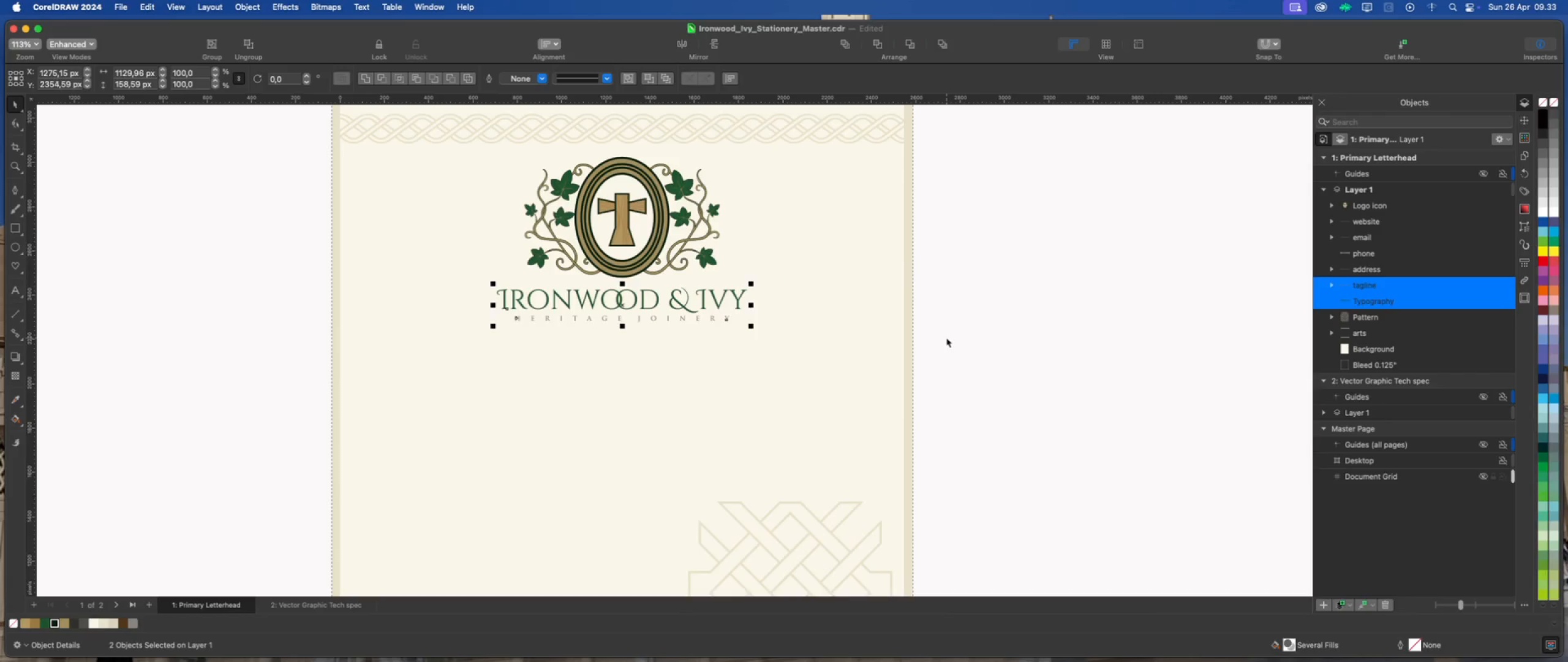 
key(ArrowUp)
 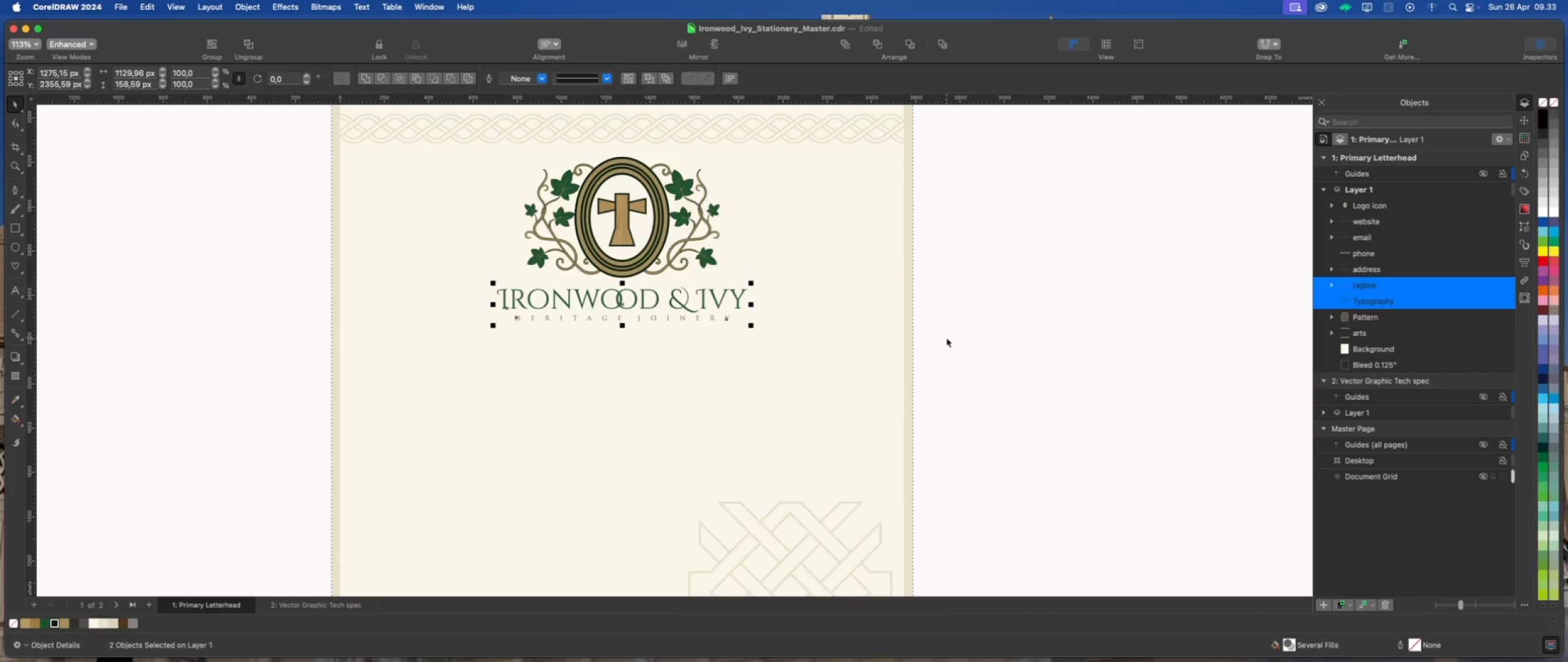 
key(ArrowUp)
 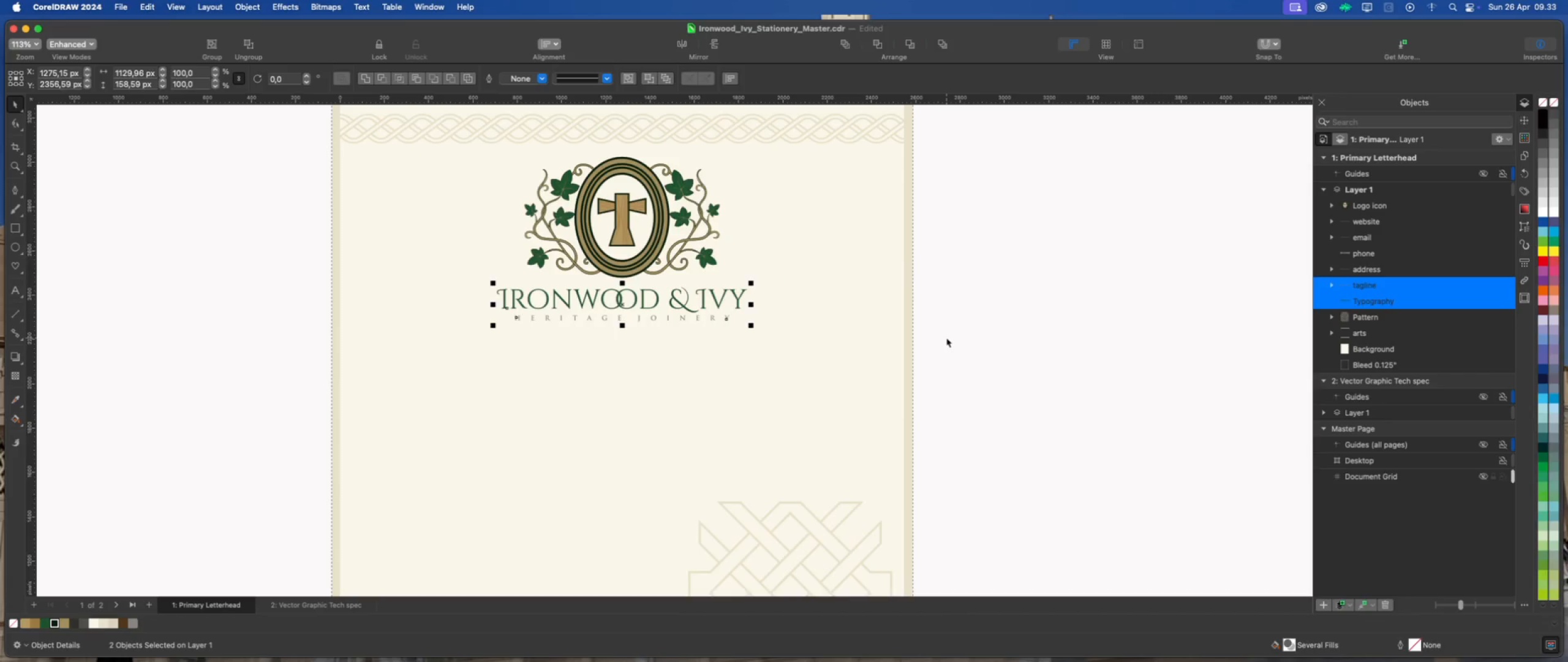 
key(ArrowUp)
 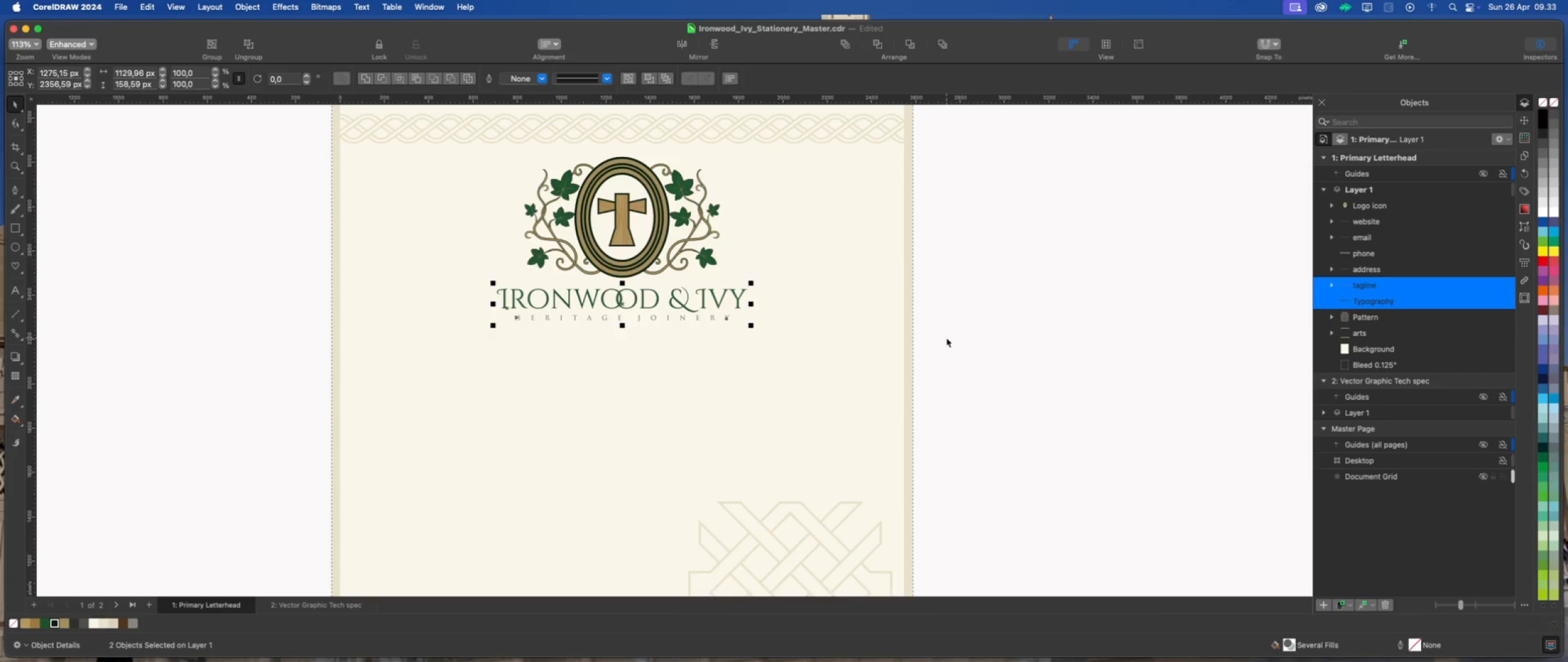 
key(ArrowUp)
 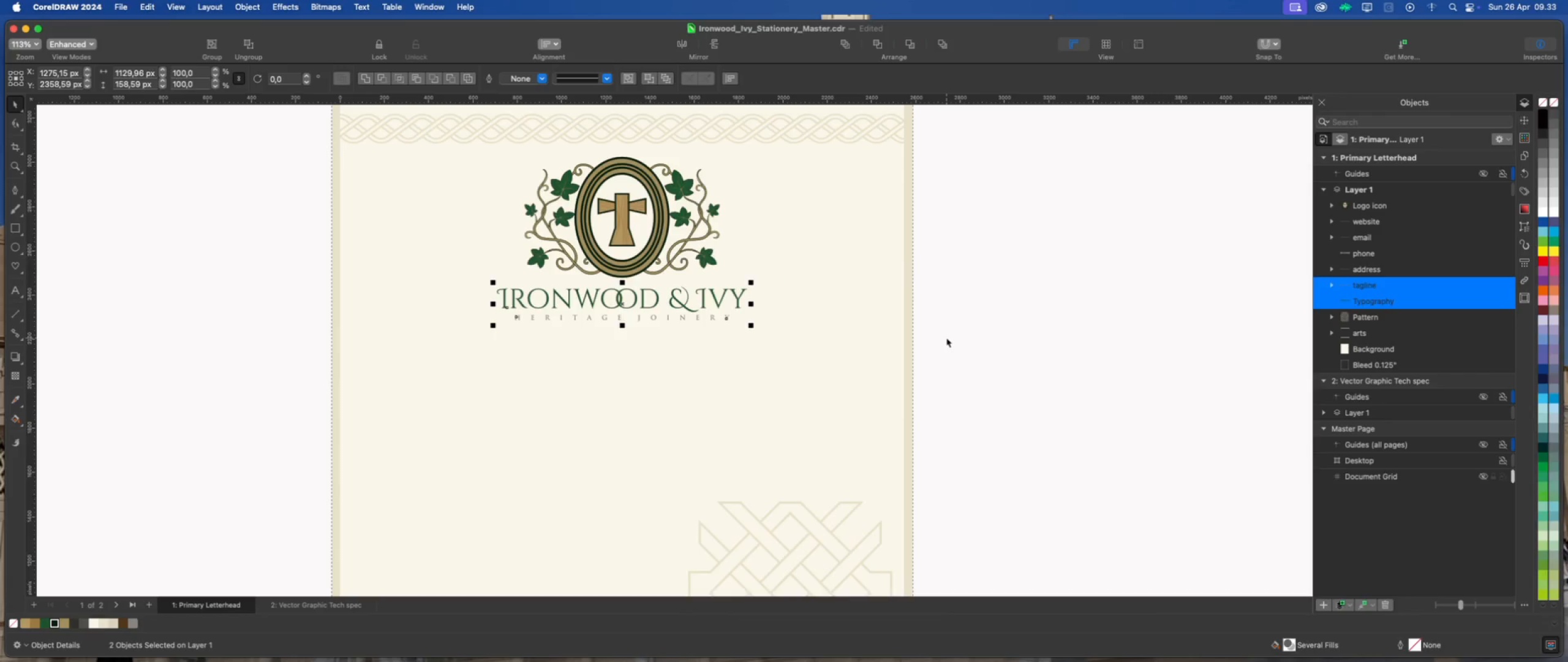 
key(ArrowUp)
 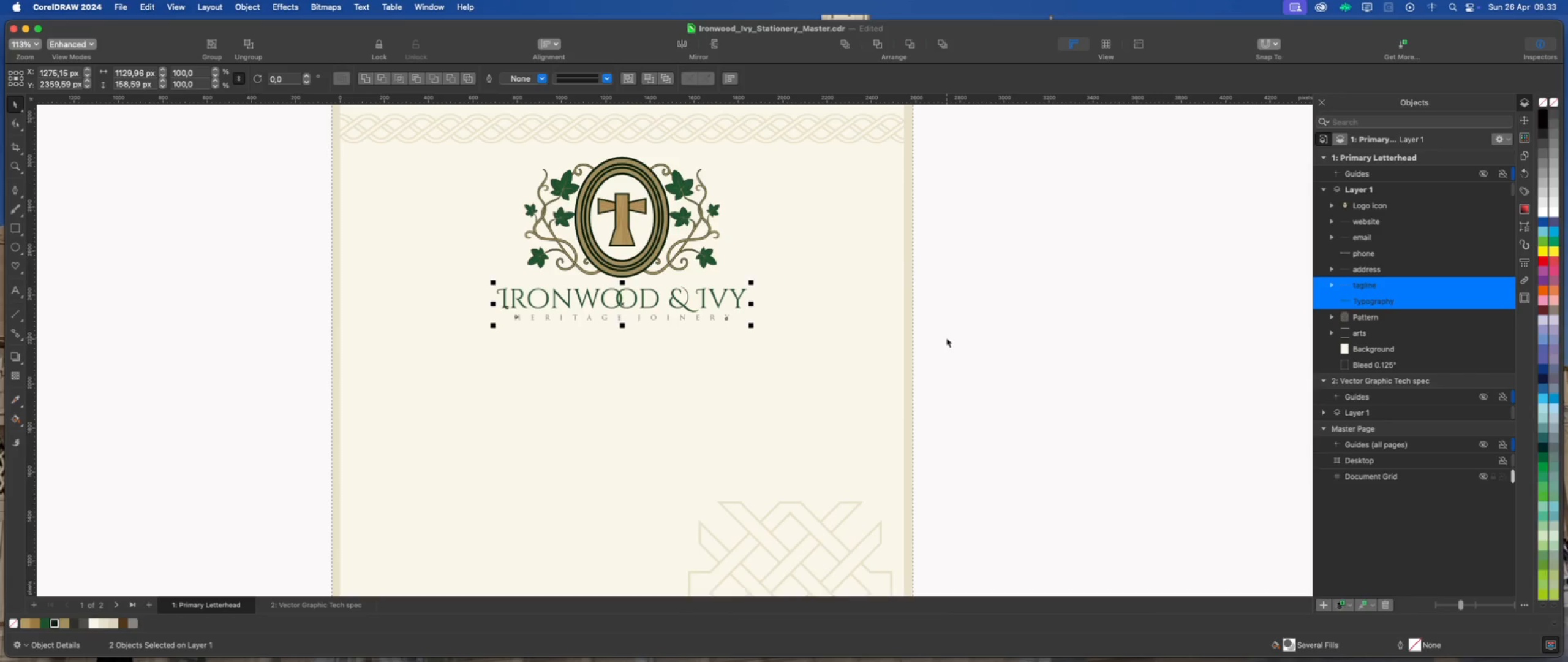 
key(ArrowDown)
 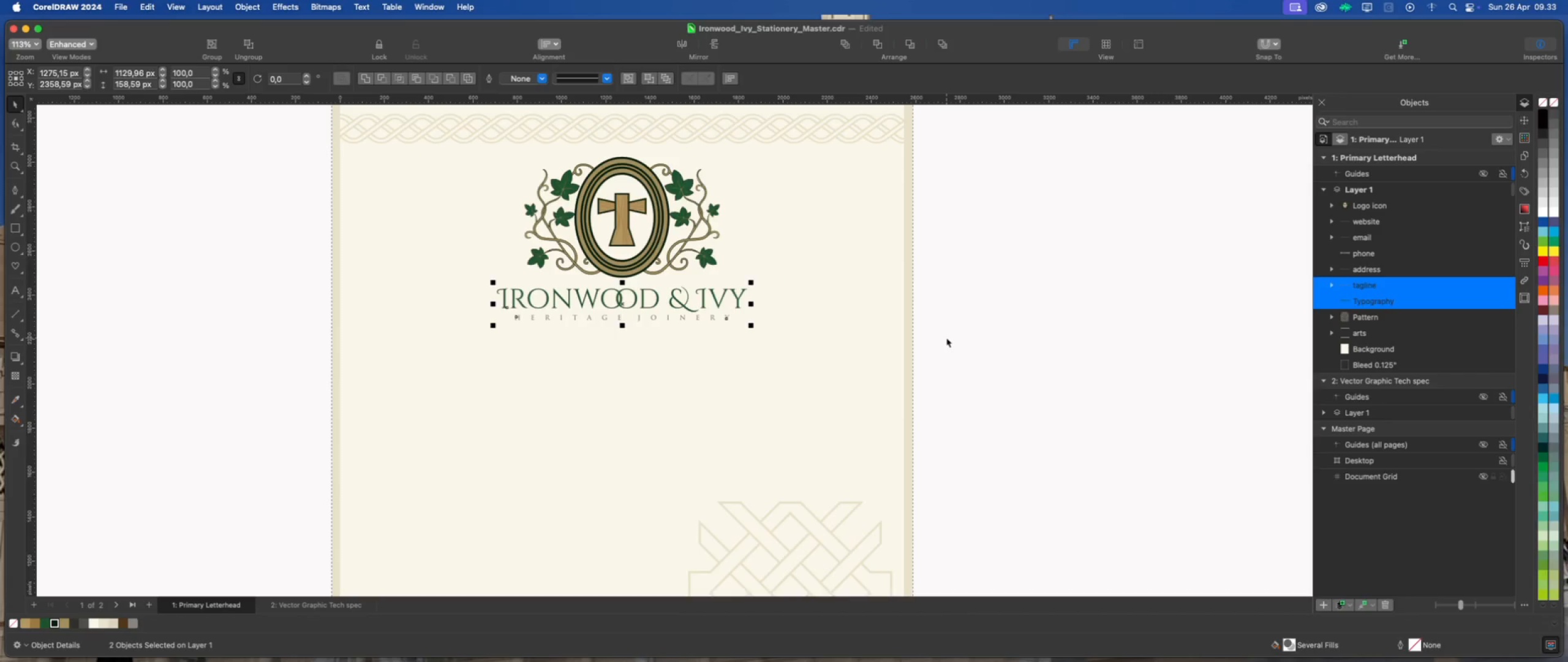 
key(ArrowDown)
 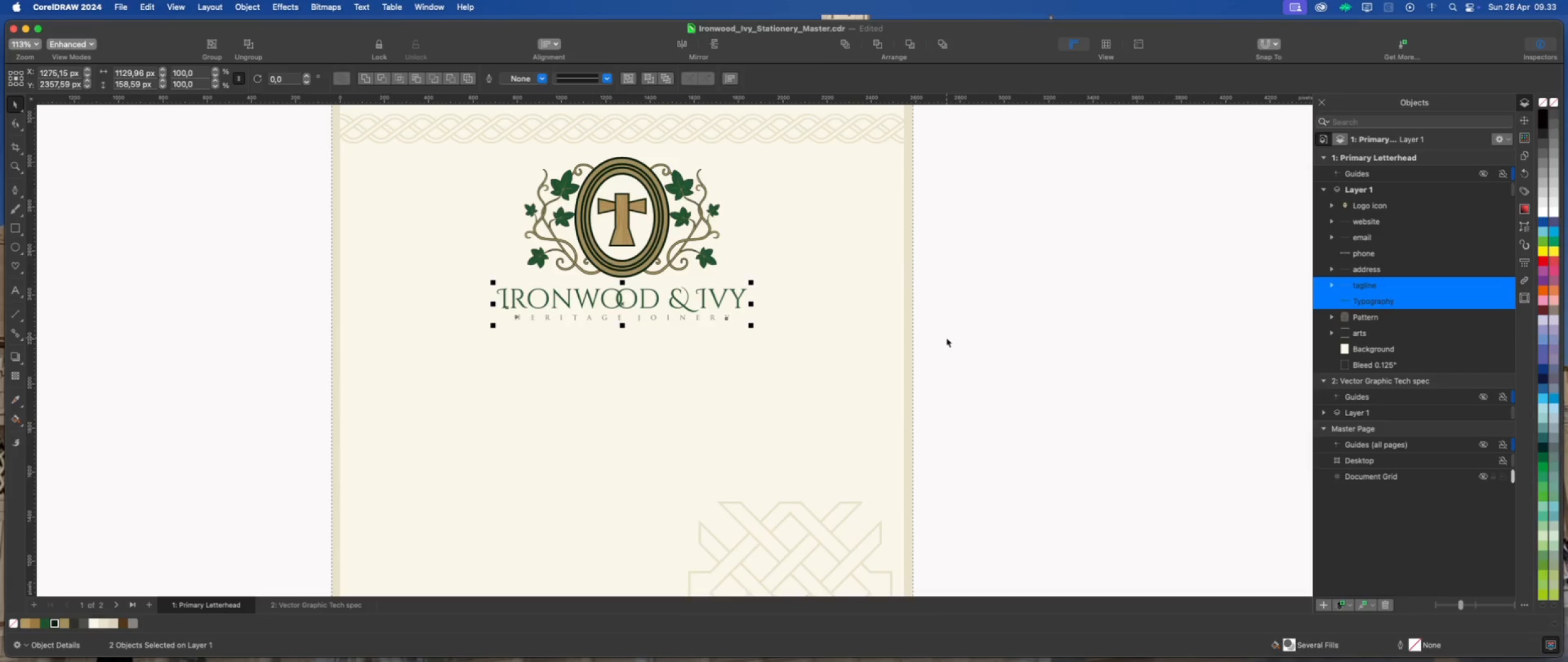 
key(ArrowUp)
 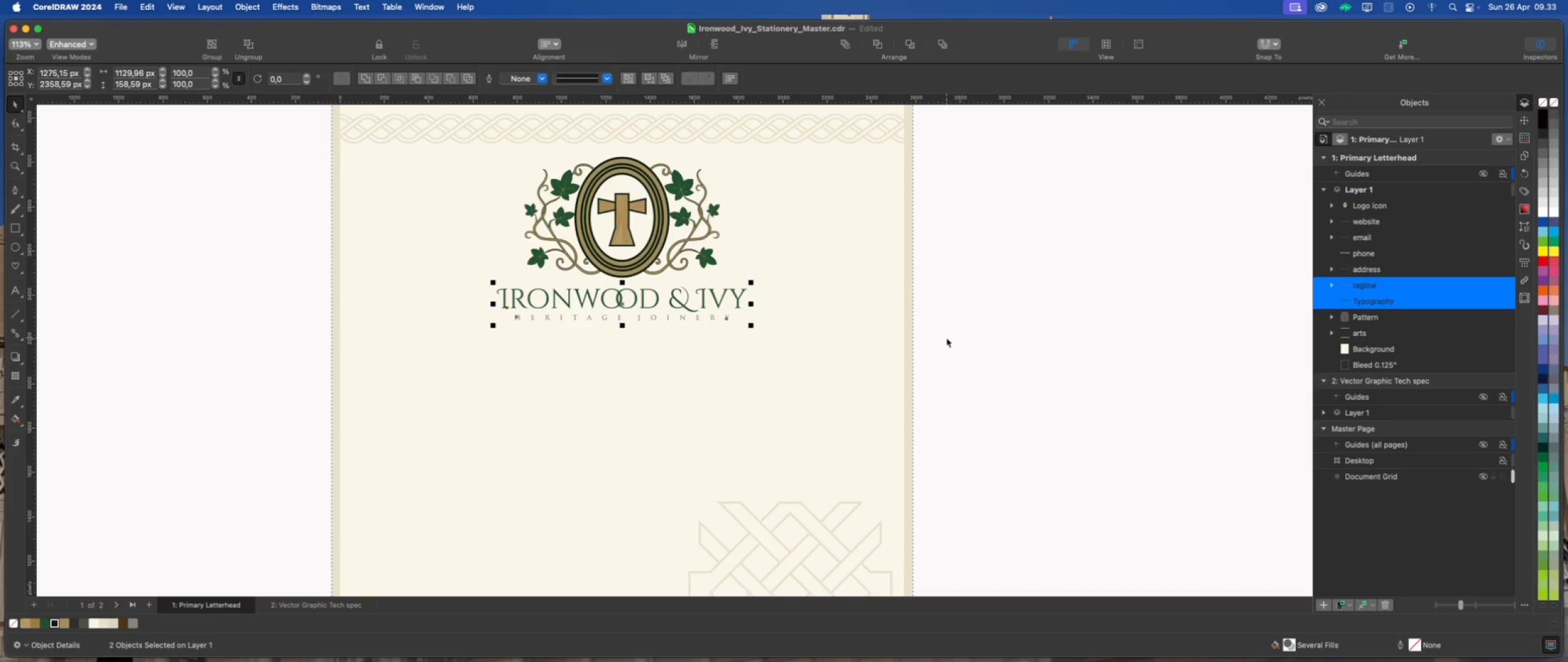 
key(ArrowUp)
 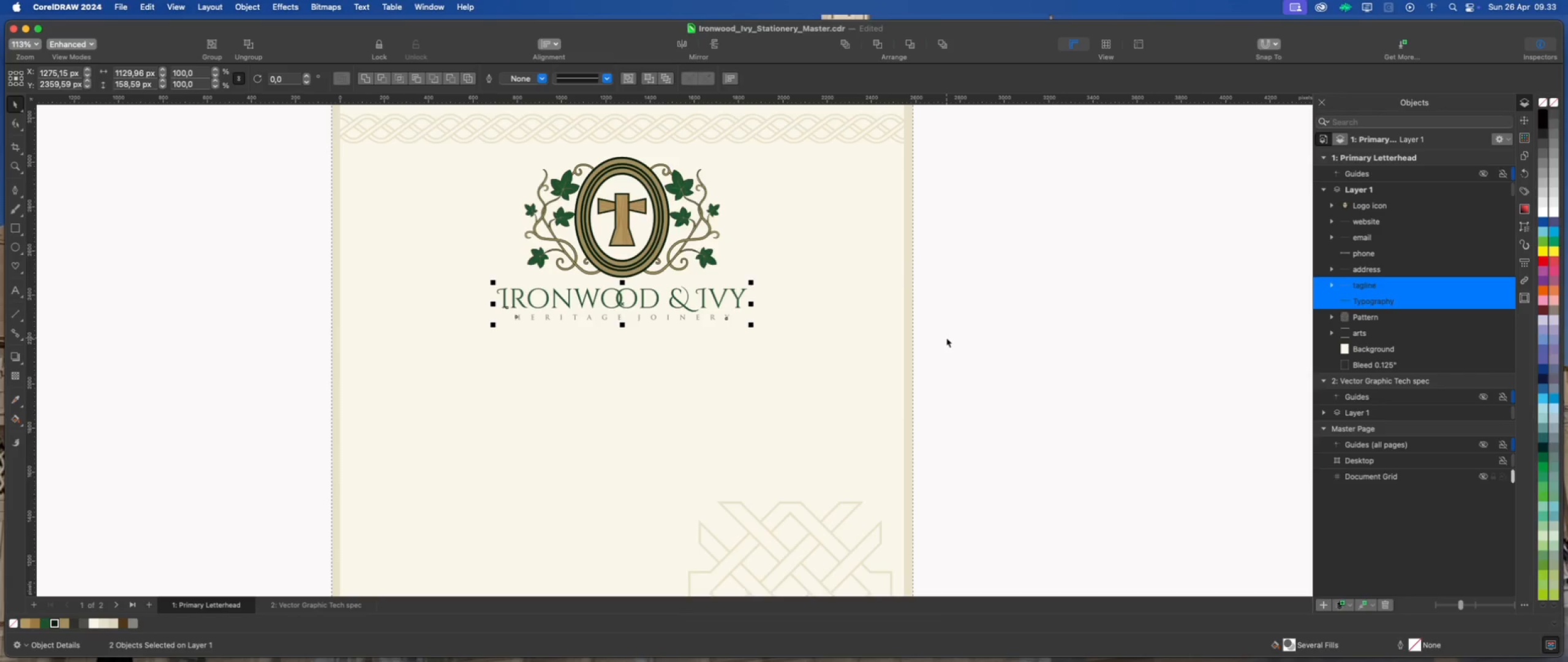 
key(ArrowUp)
 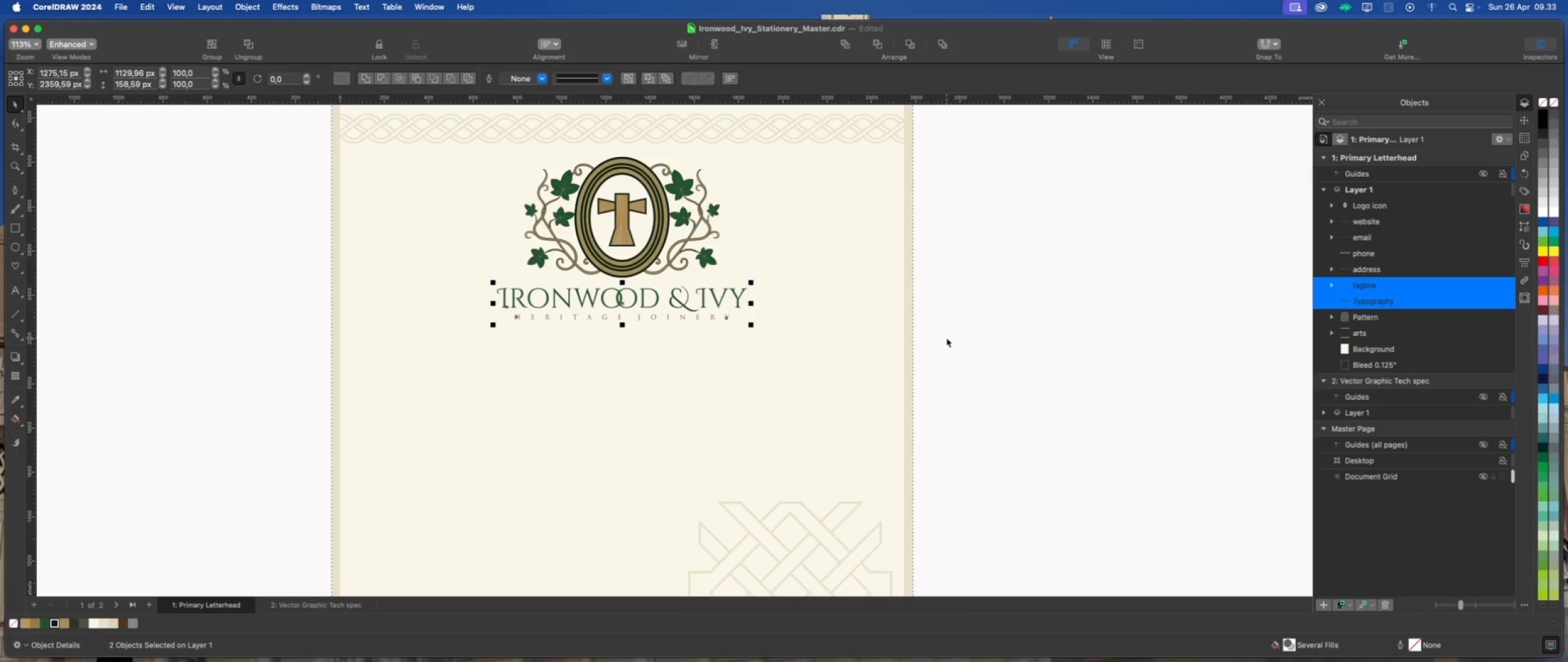 
key(ArrowUp)
 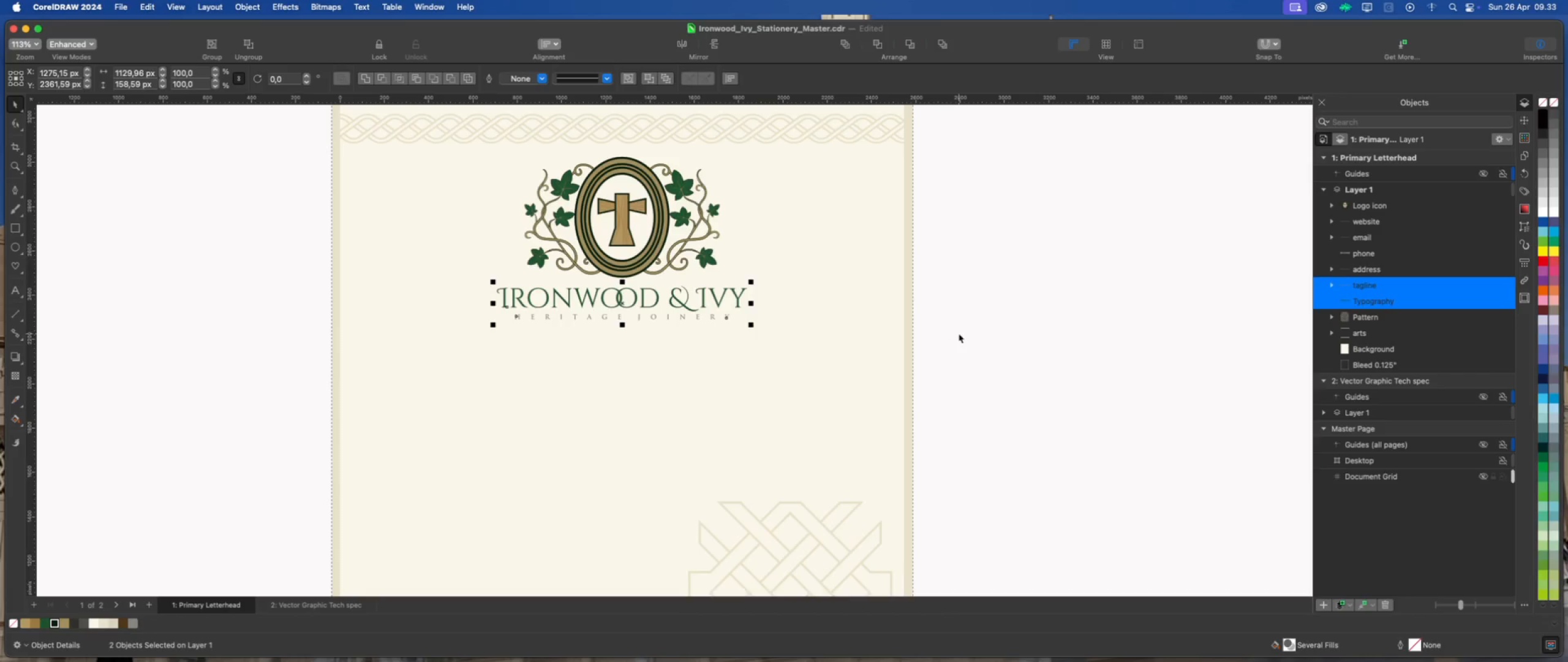 
left_click([951, 329])
 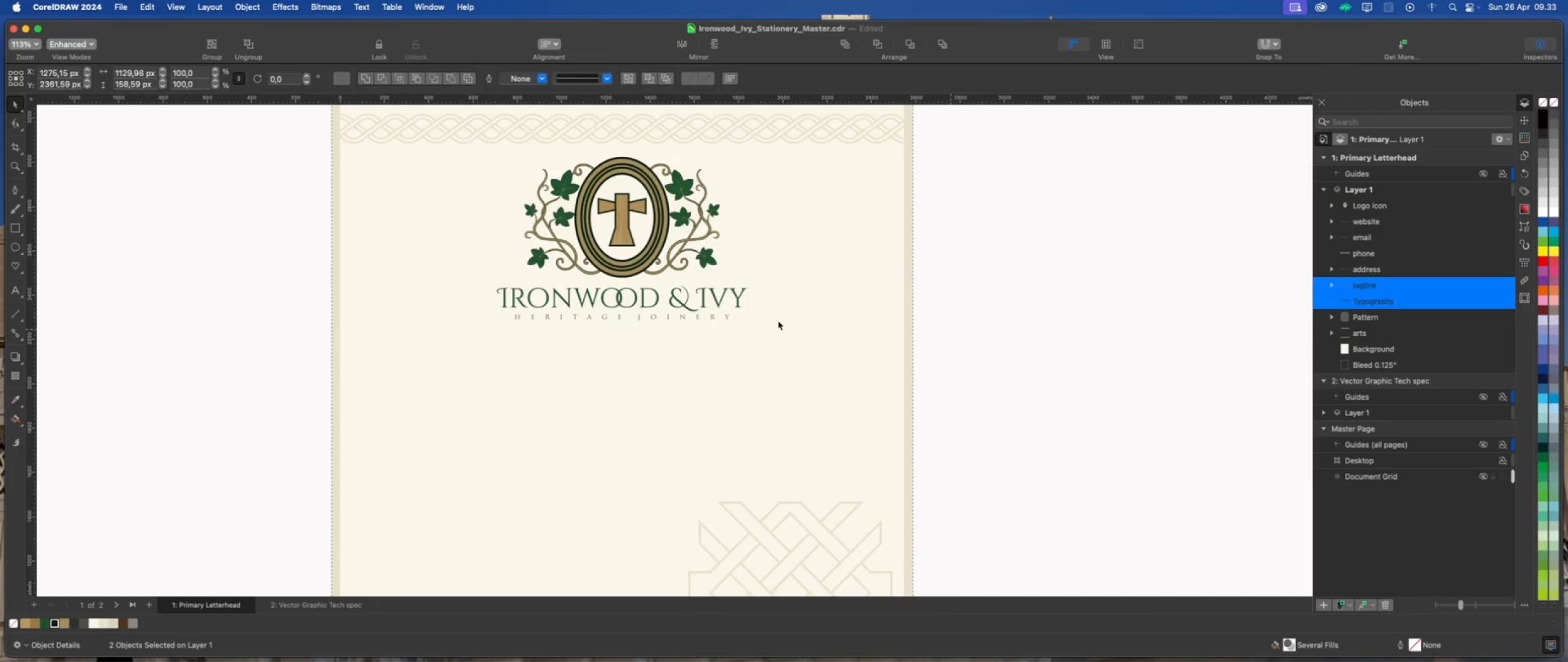 
scroll: coordinate [635, 207], scroll_direction: up, amount: 1.0
 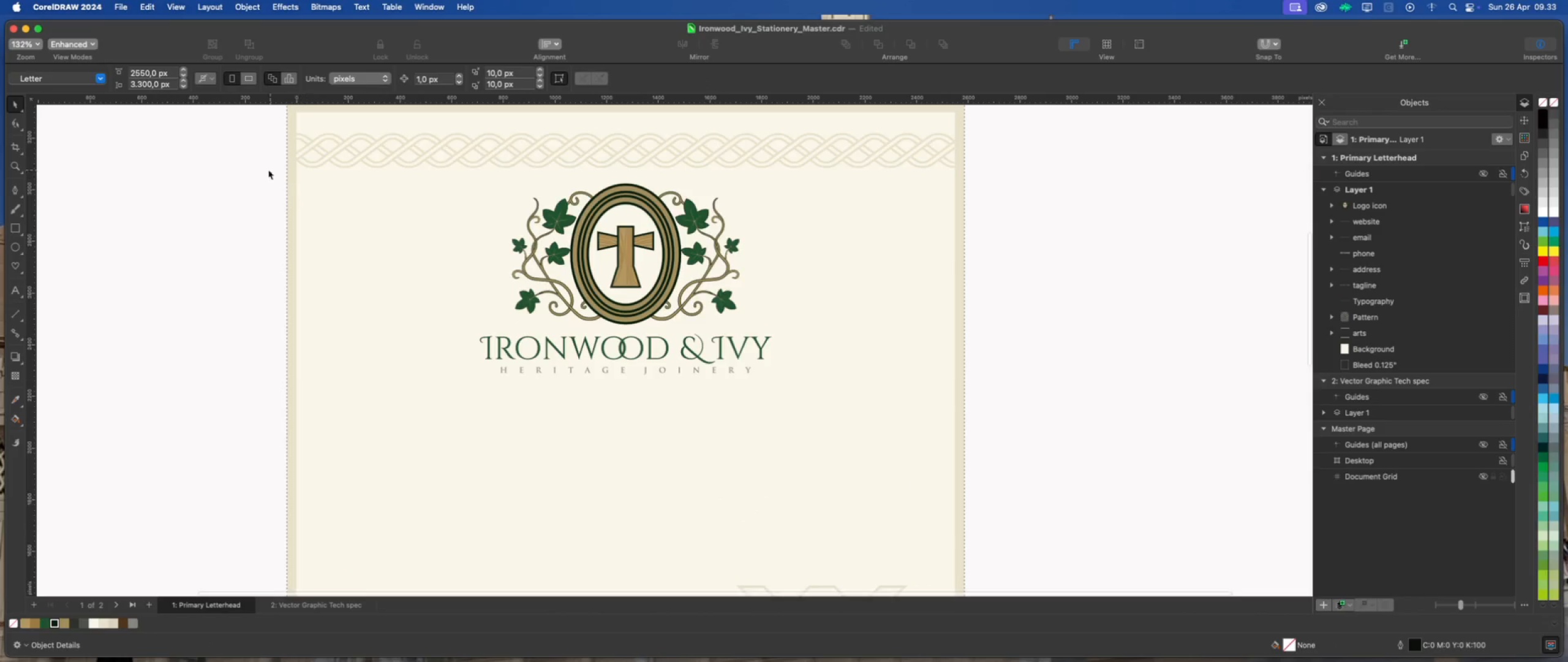 
left_click_drag(start_coordinate=[241, 169], to_coordinate=[824, 398])
 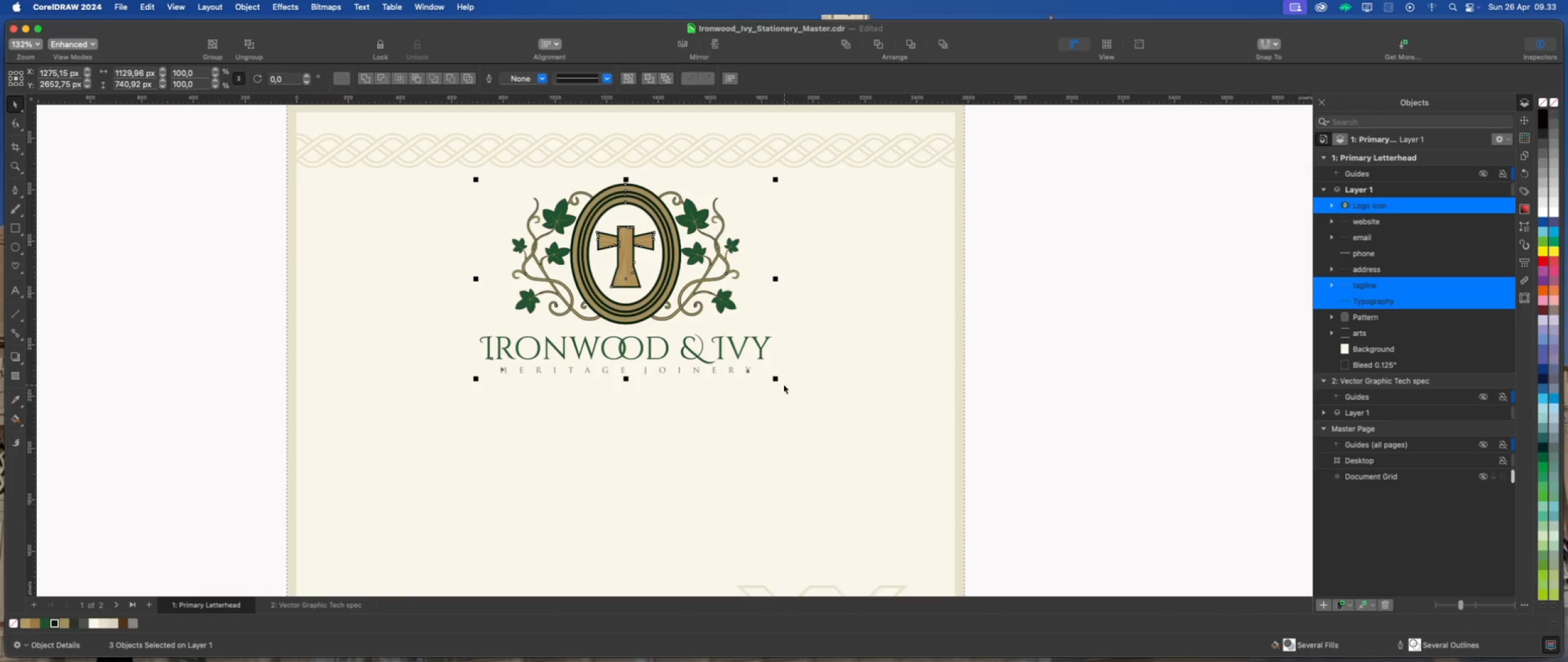 
left_click_drag(start_coordinate=[778, 379], to_coordinate=[771, 378])
 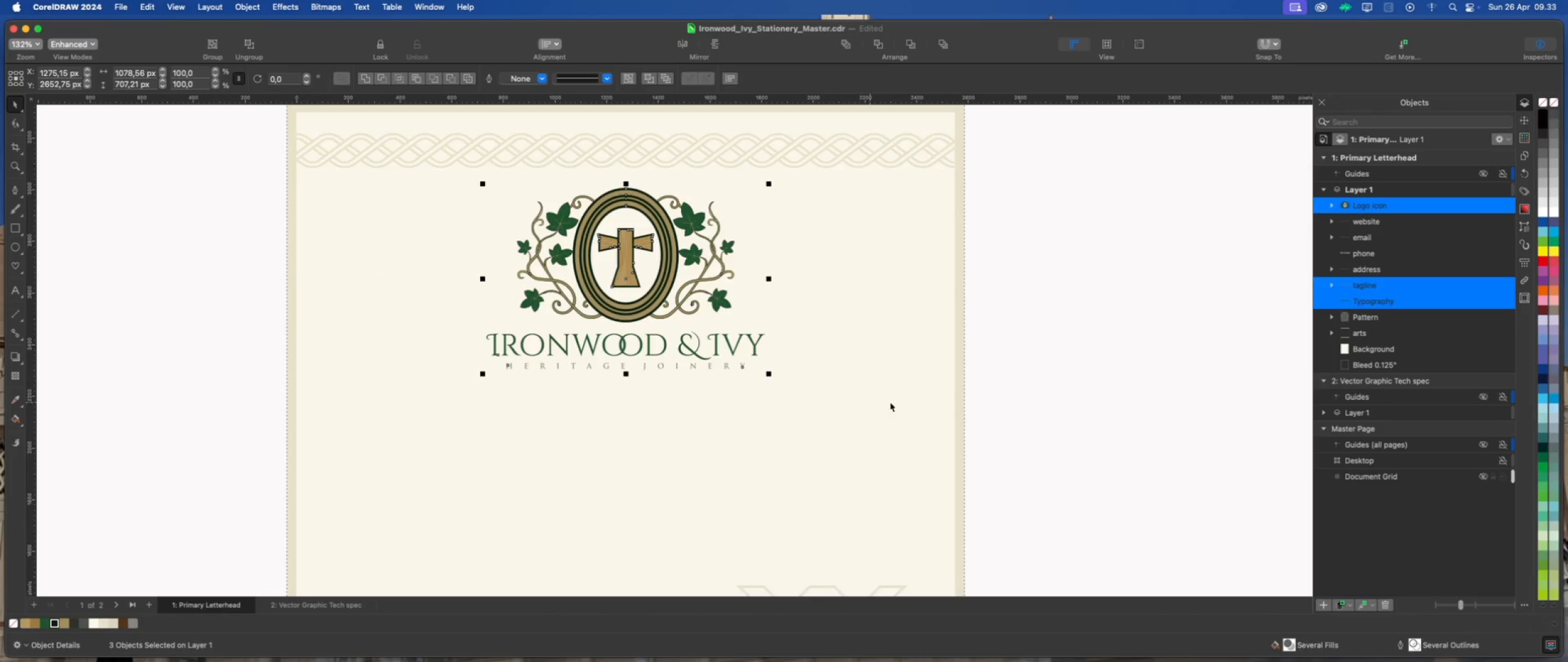 
hold_key(key=ShiftLeft, duration=0.97)
 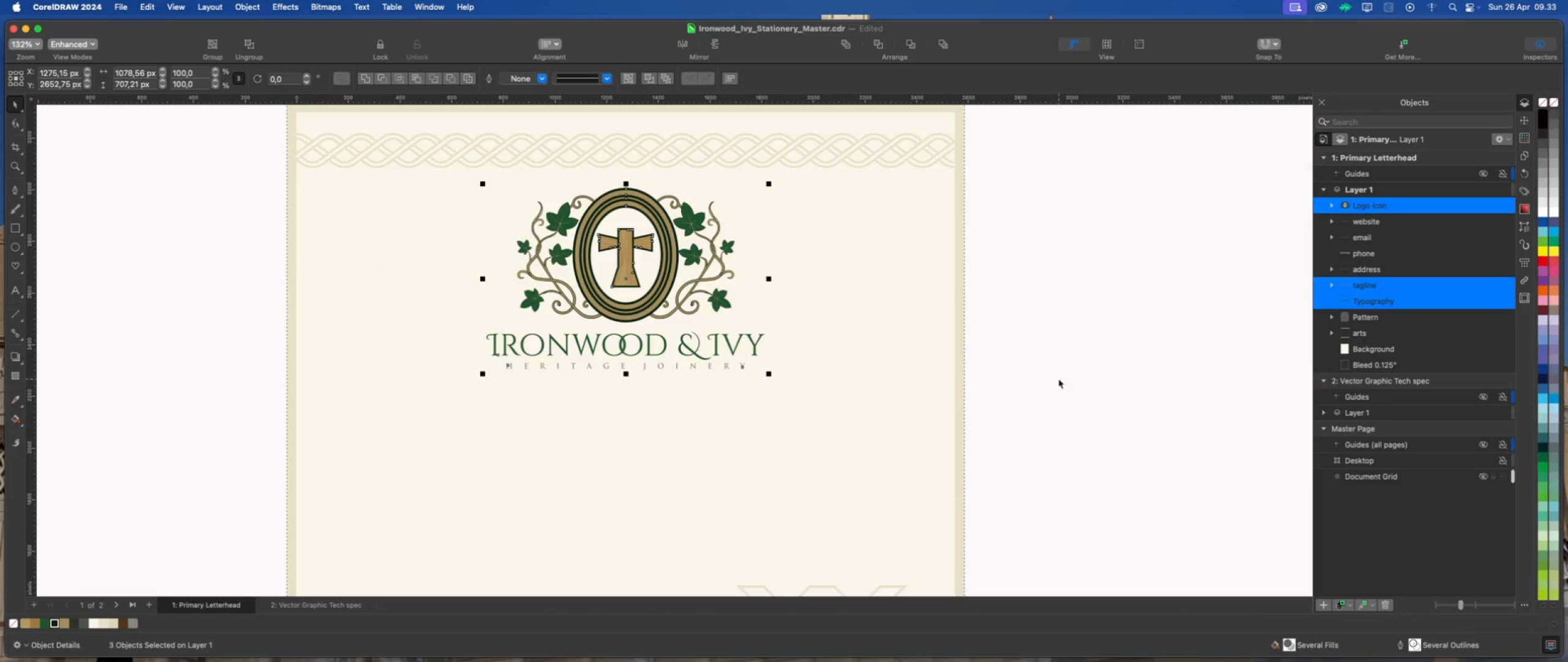 
scroll: coordinate [989, 372], scroll_direction: down, amount: 1.0
 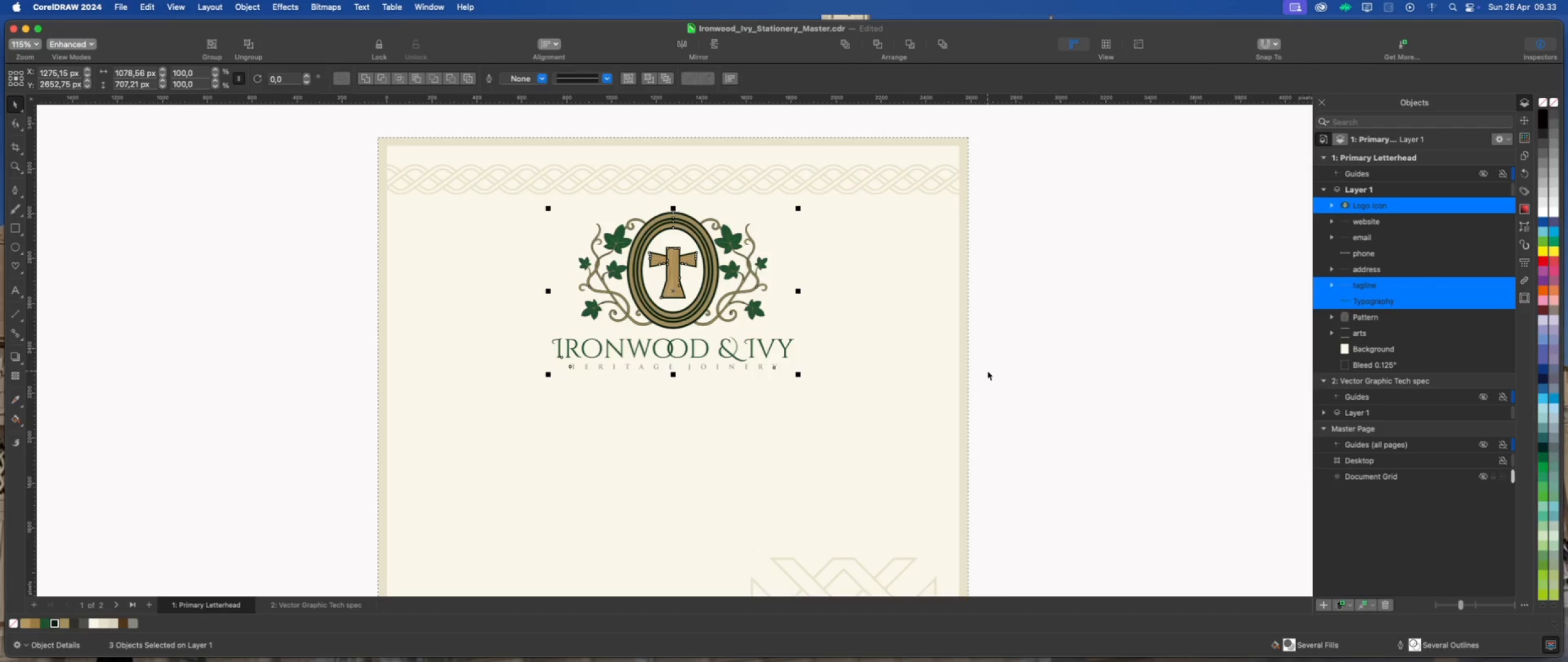 
key(Meta+G)
 